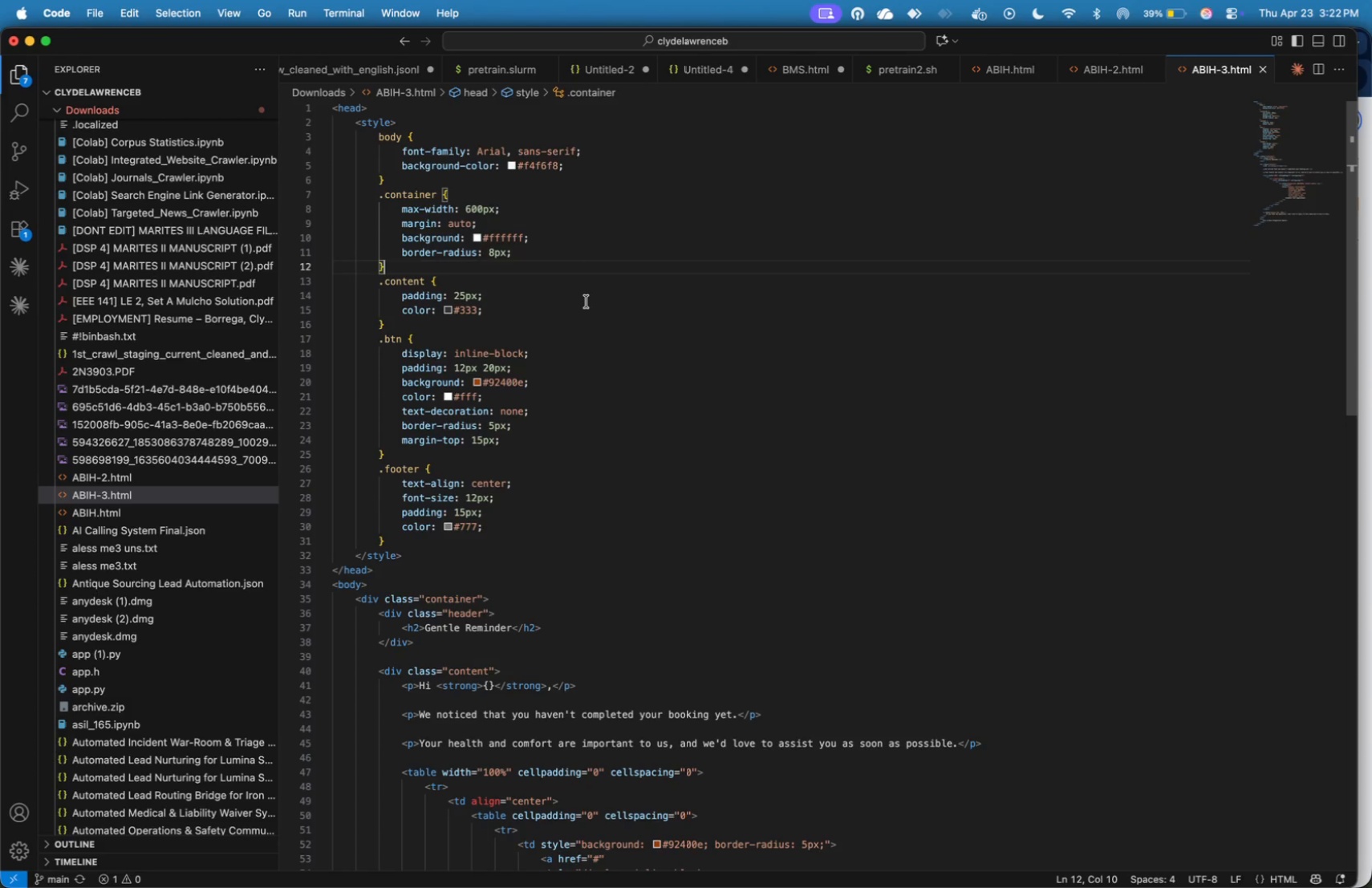 
key(Enter)
 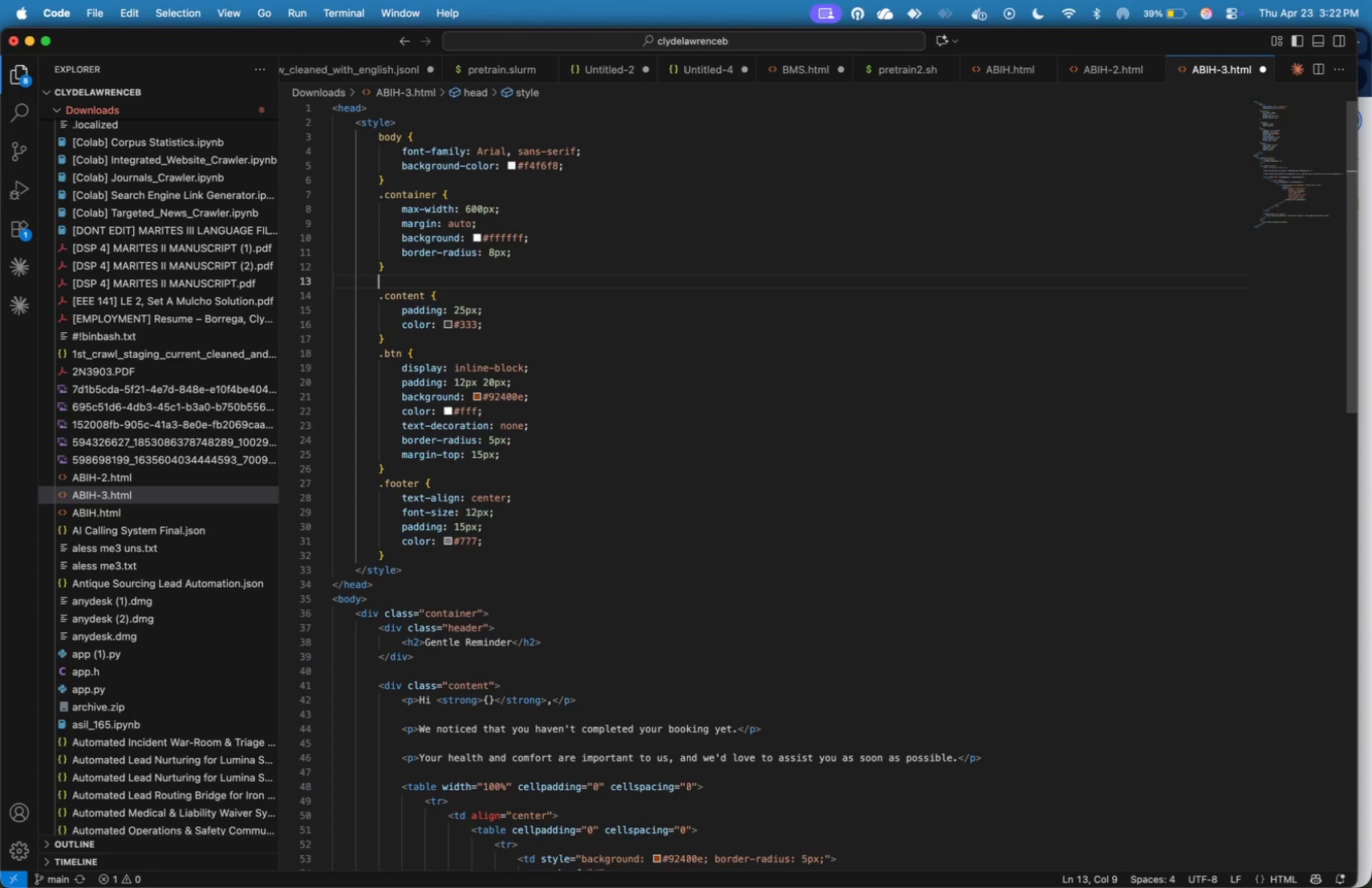 
type(.header {)
 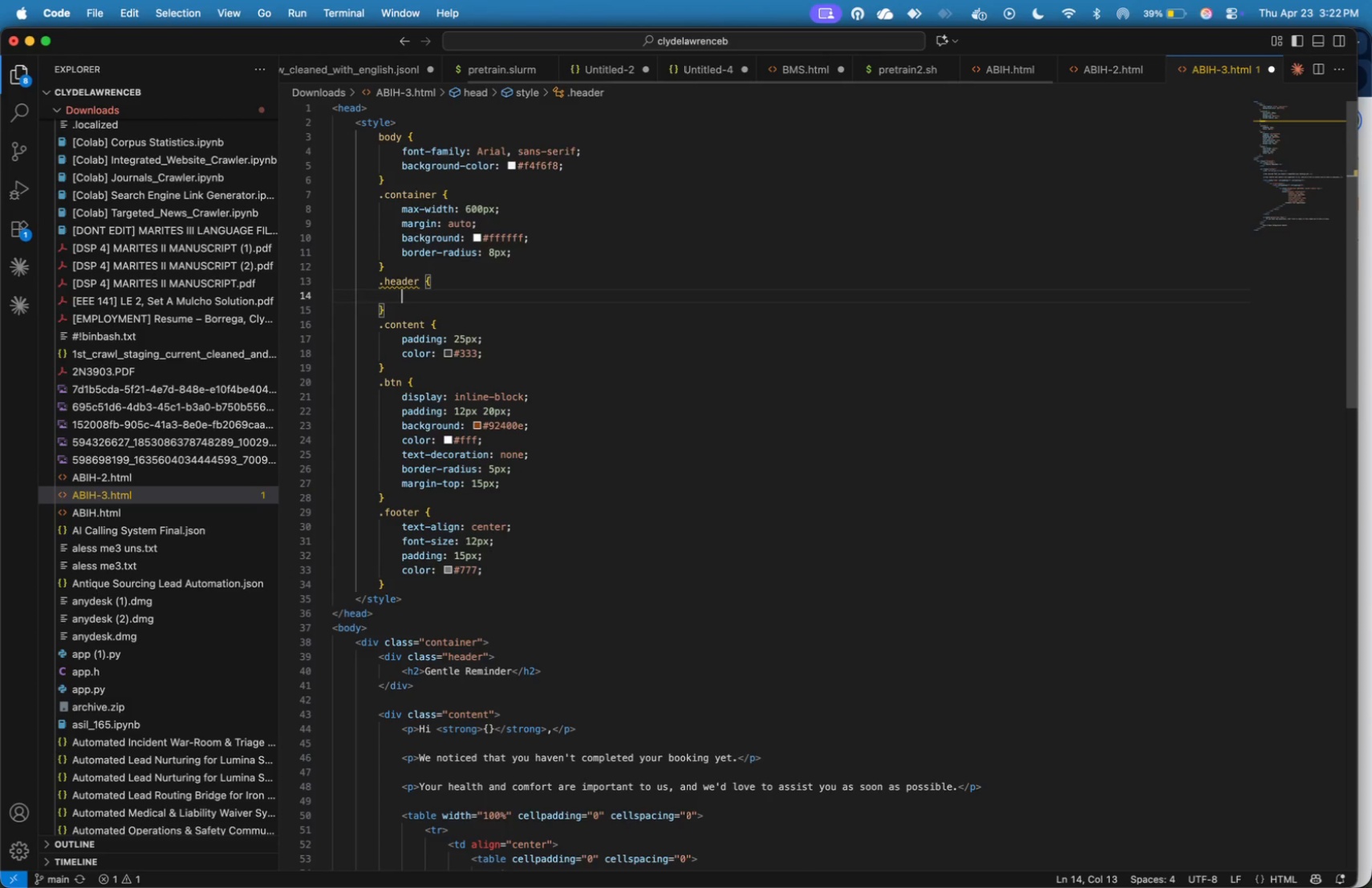 
 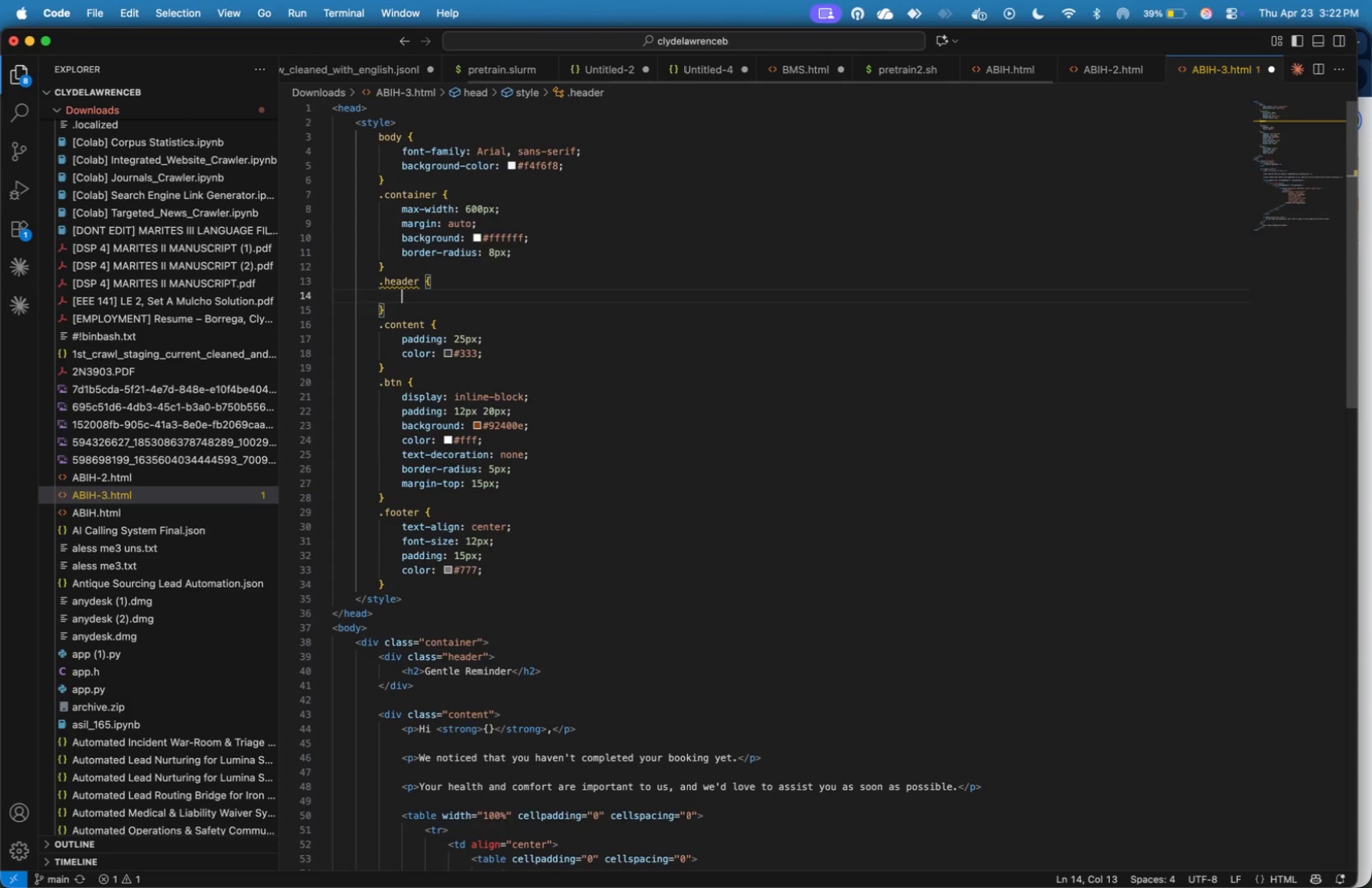 
key(Enter)
 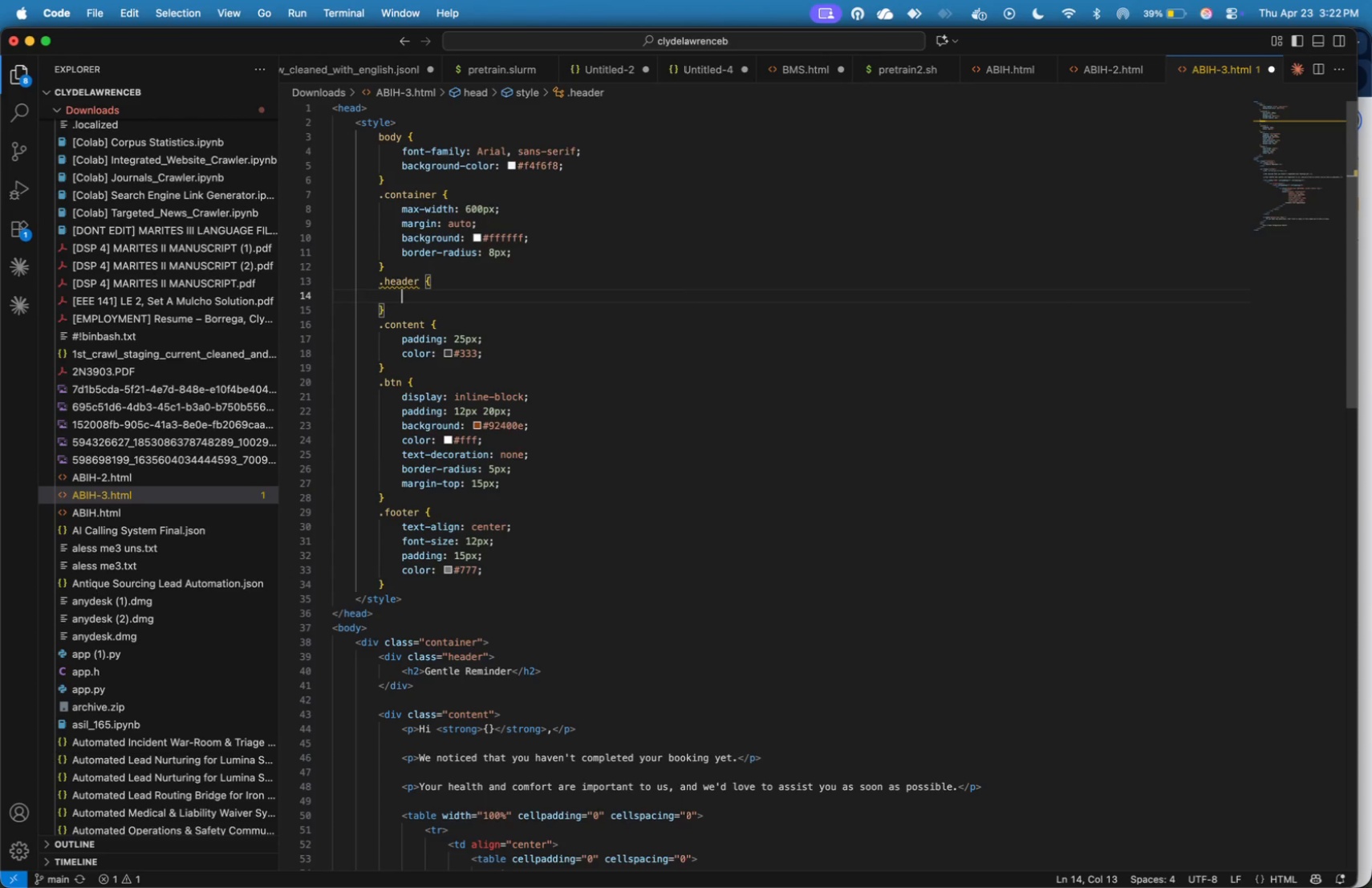 
type(background: #92400e;)
 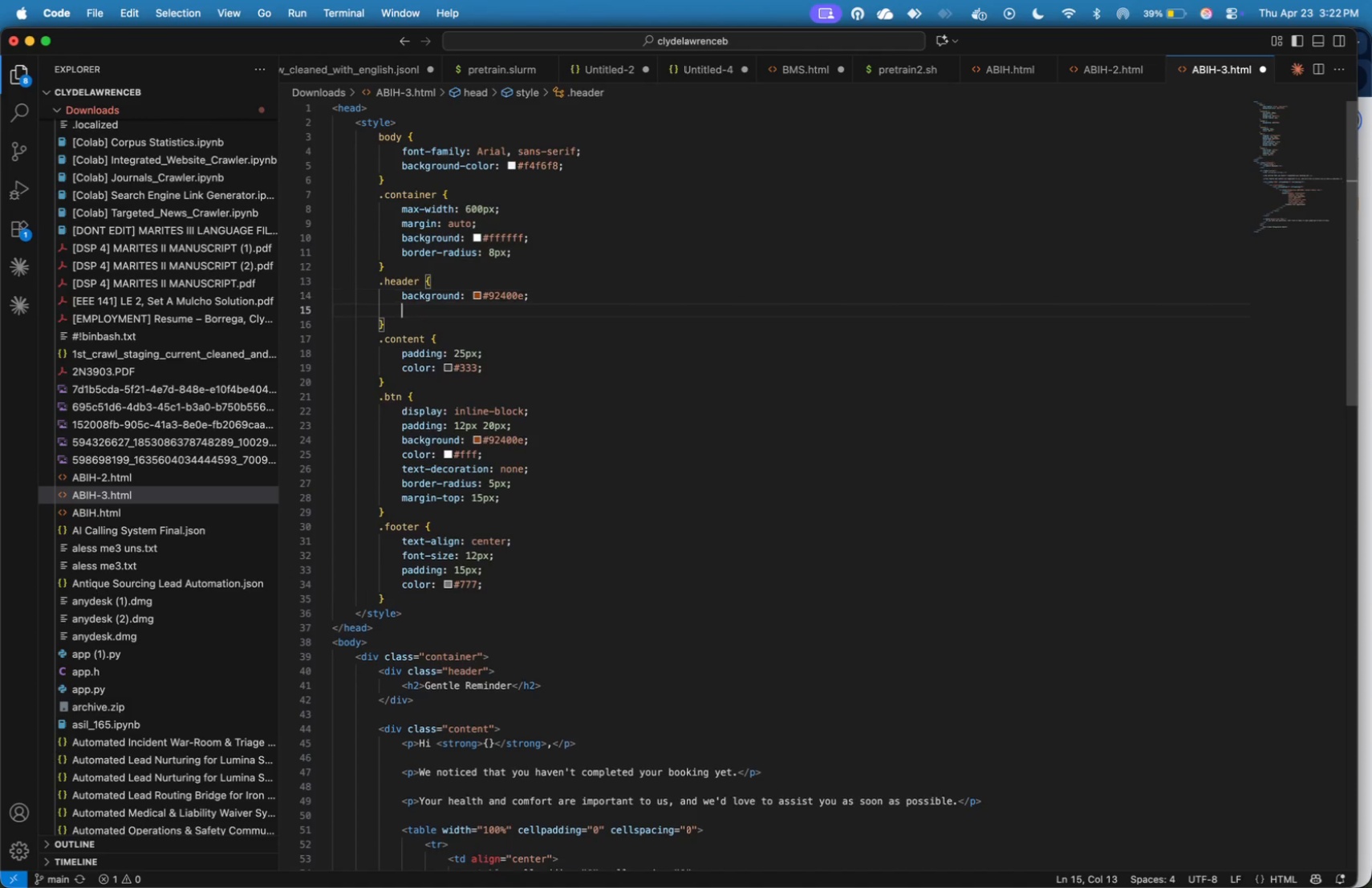 
 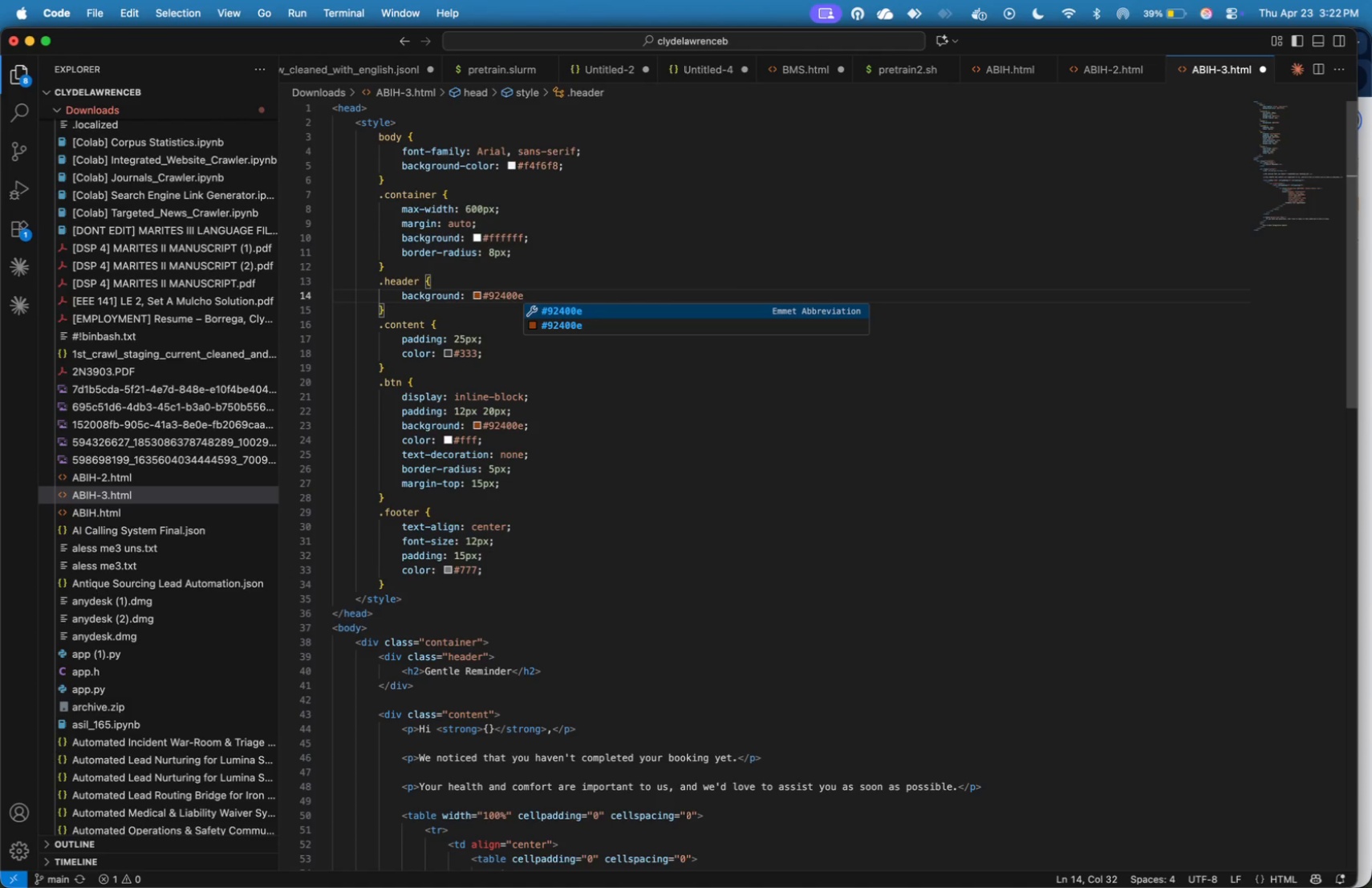 
key(Enter)
 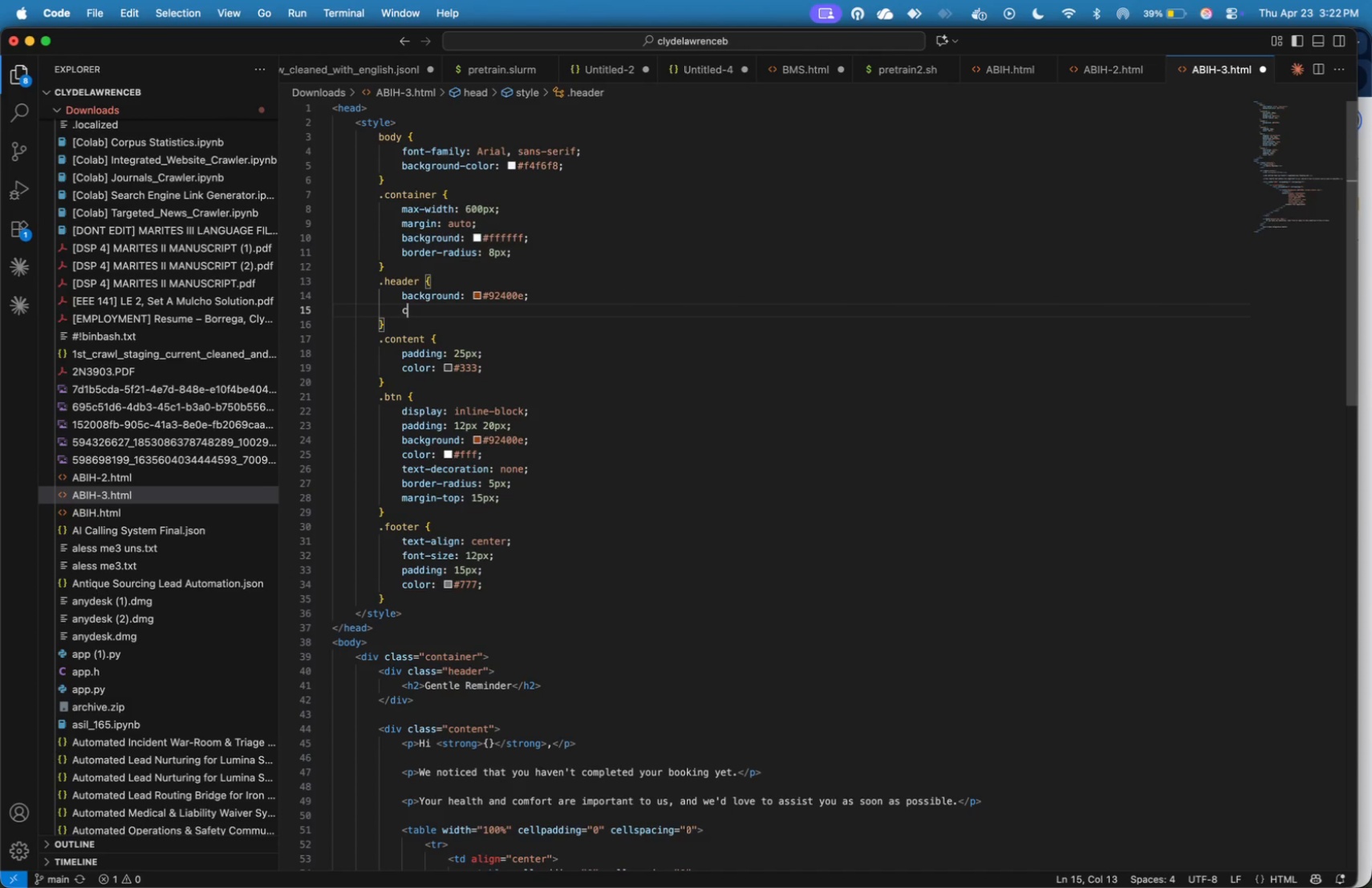 
type(color: )
 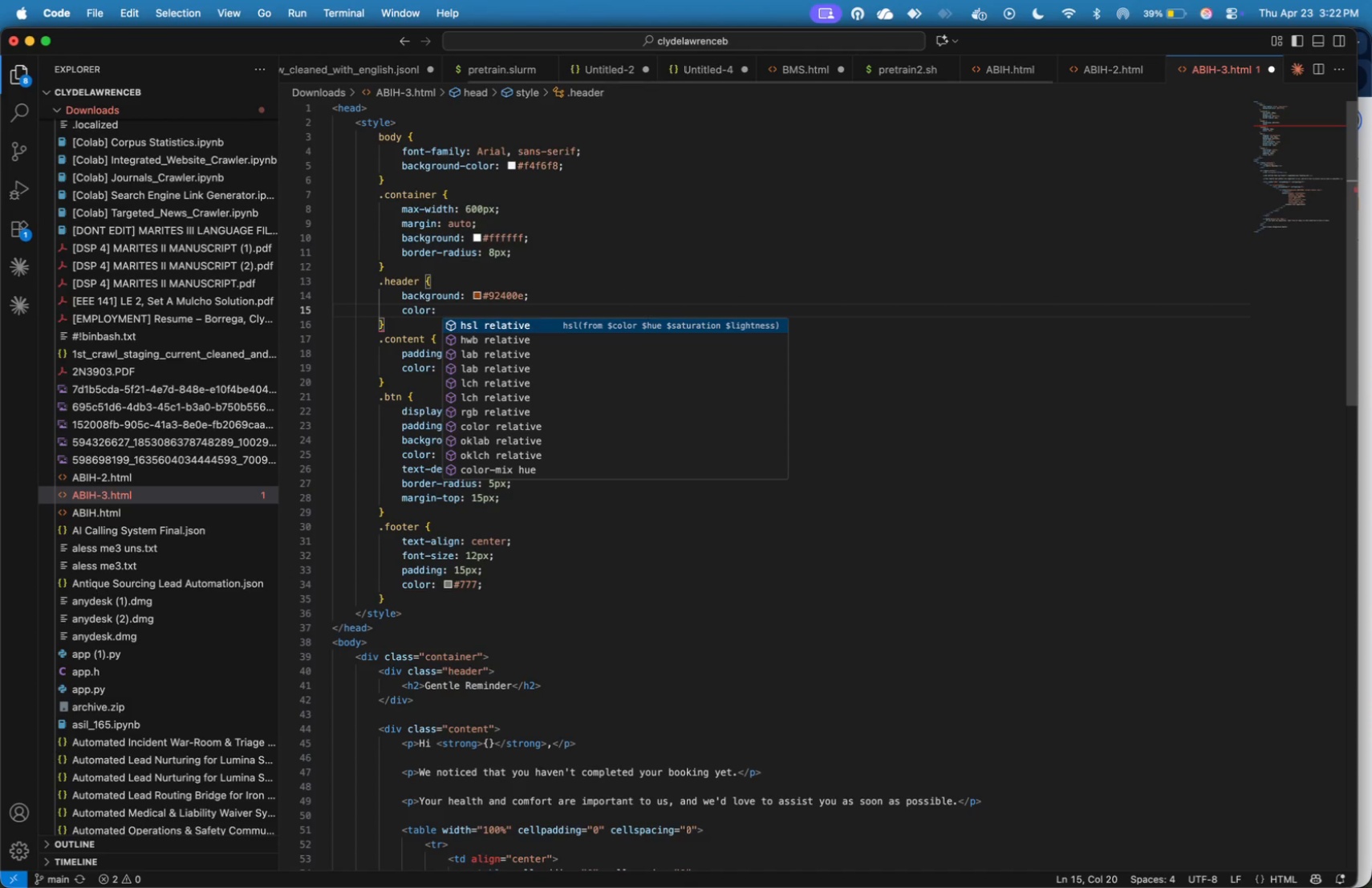 
wait(5.47)
 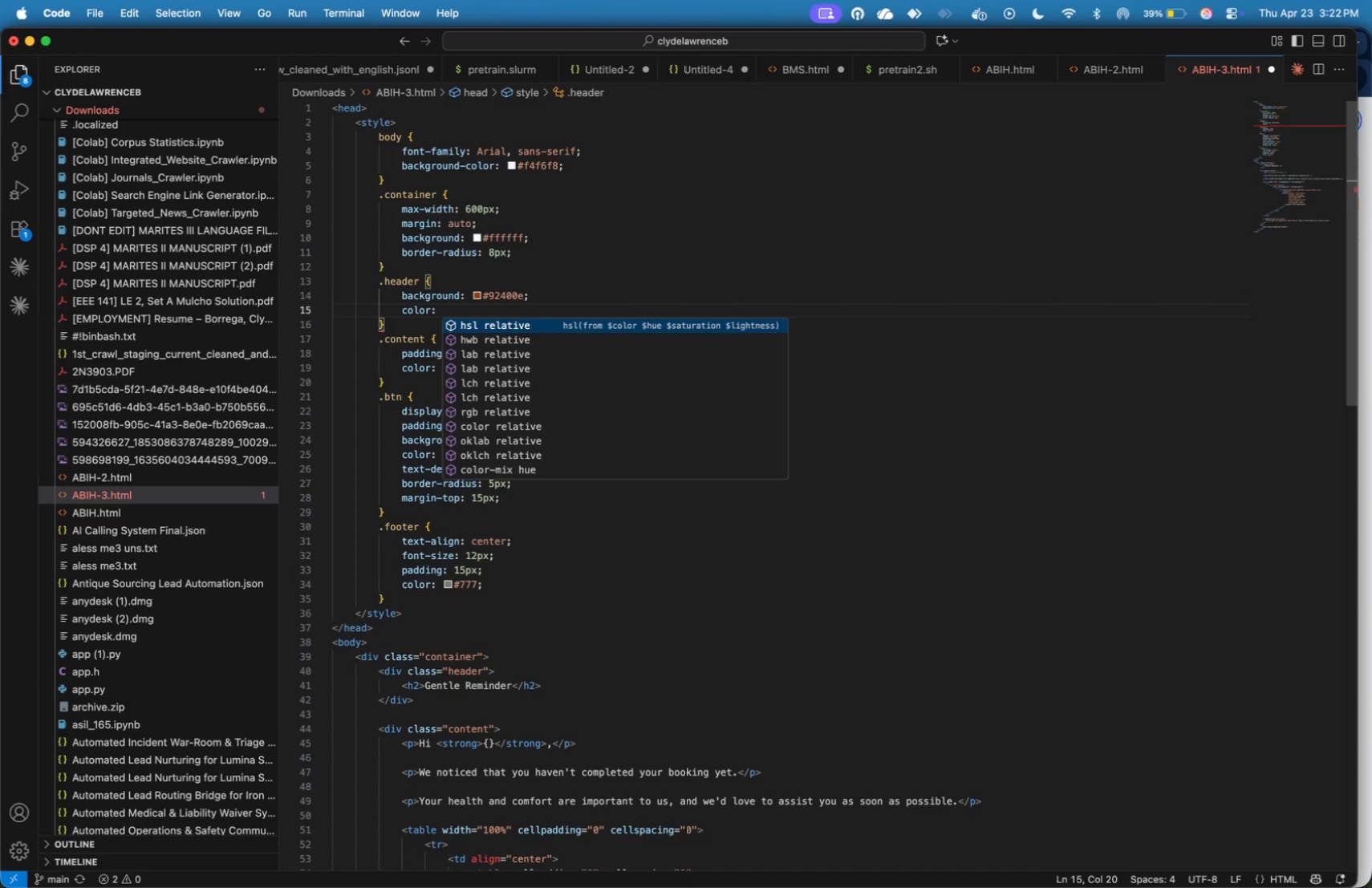 
type(#ffffff)
 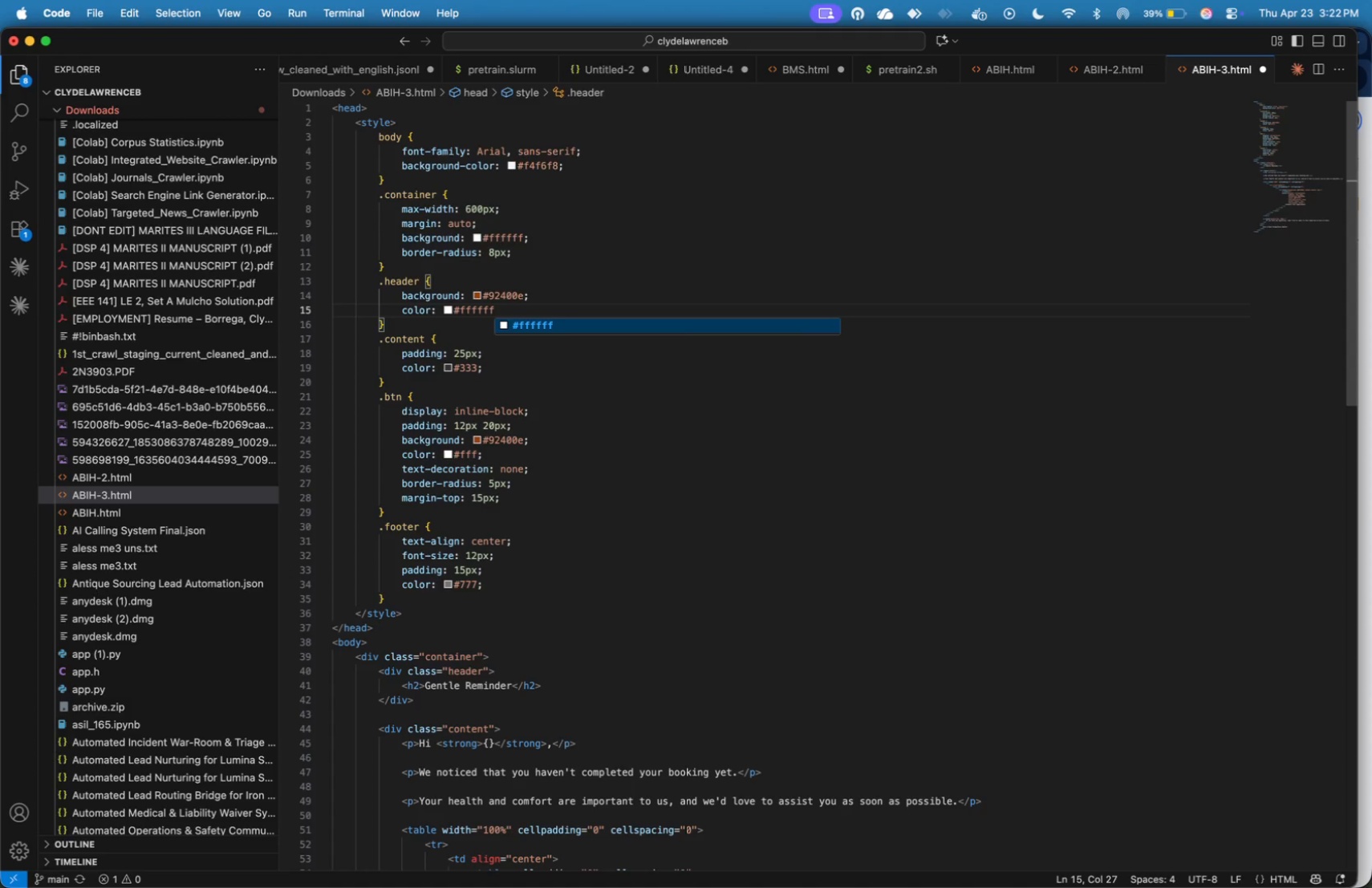 
wait(7.49)
 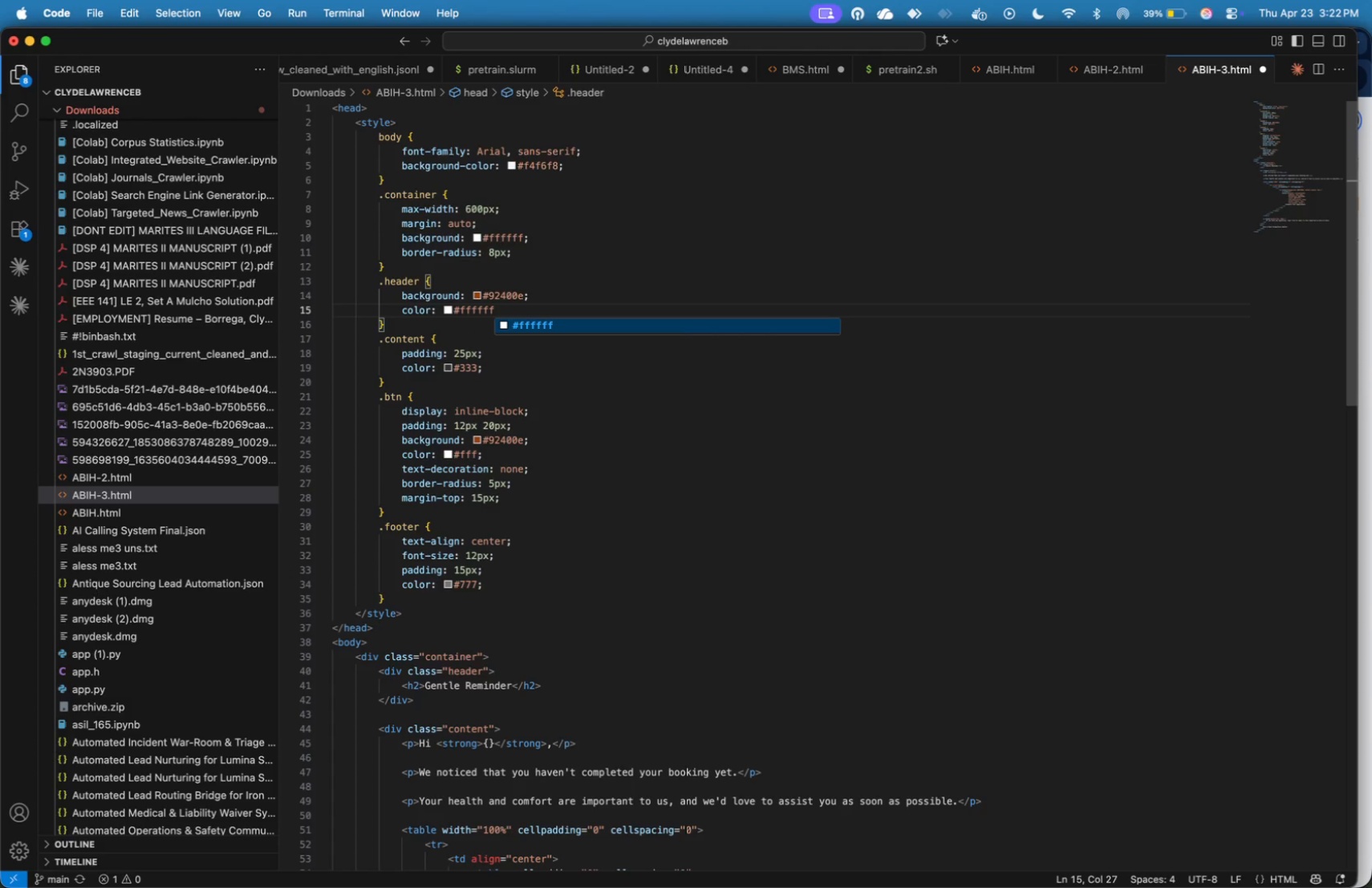 
key(Semicolon)
 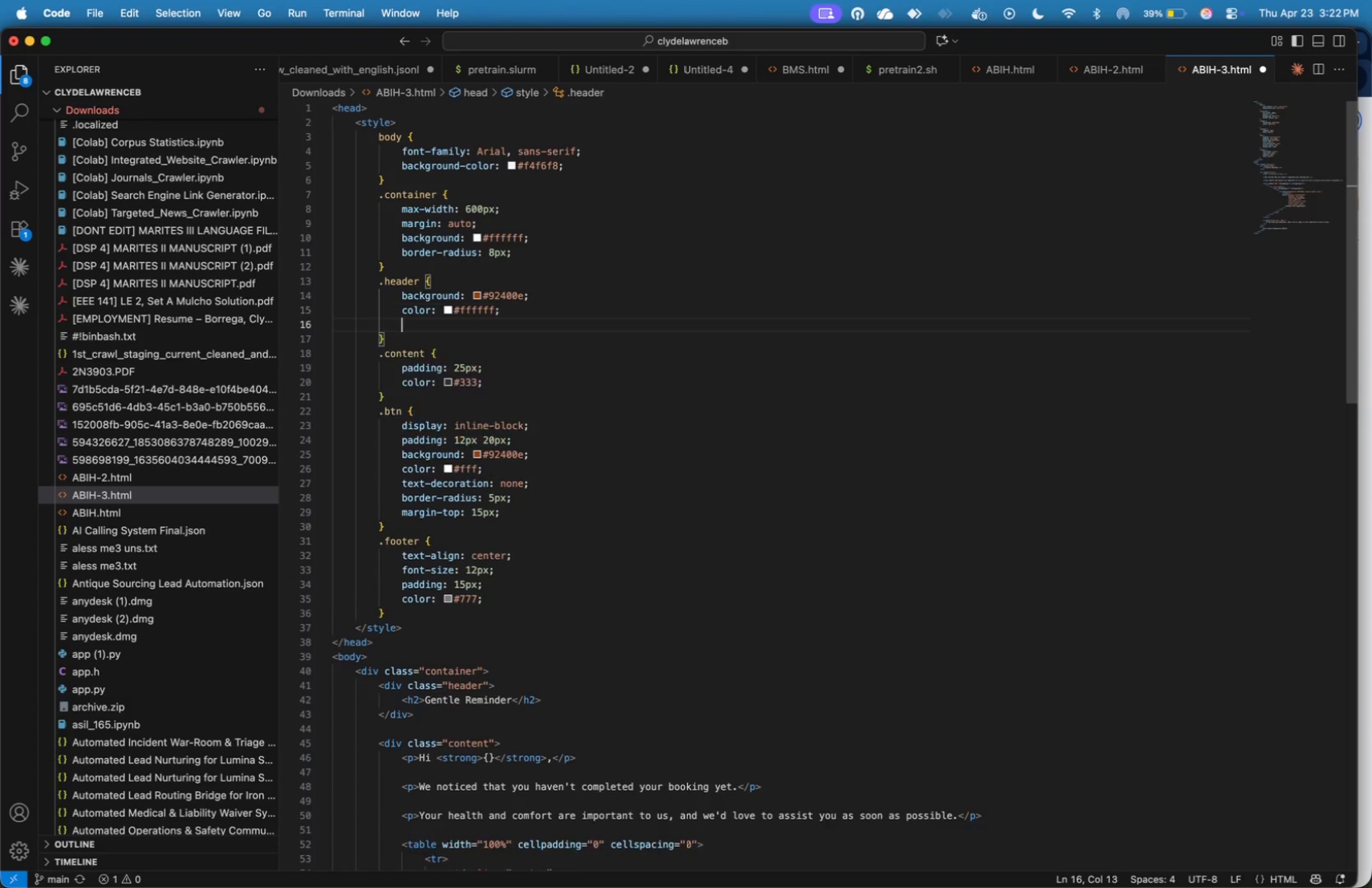 
key(Enter)
 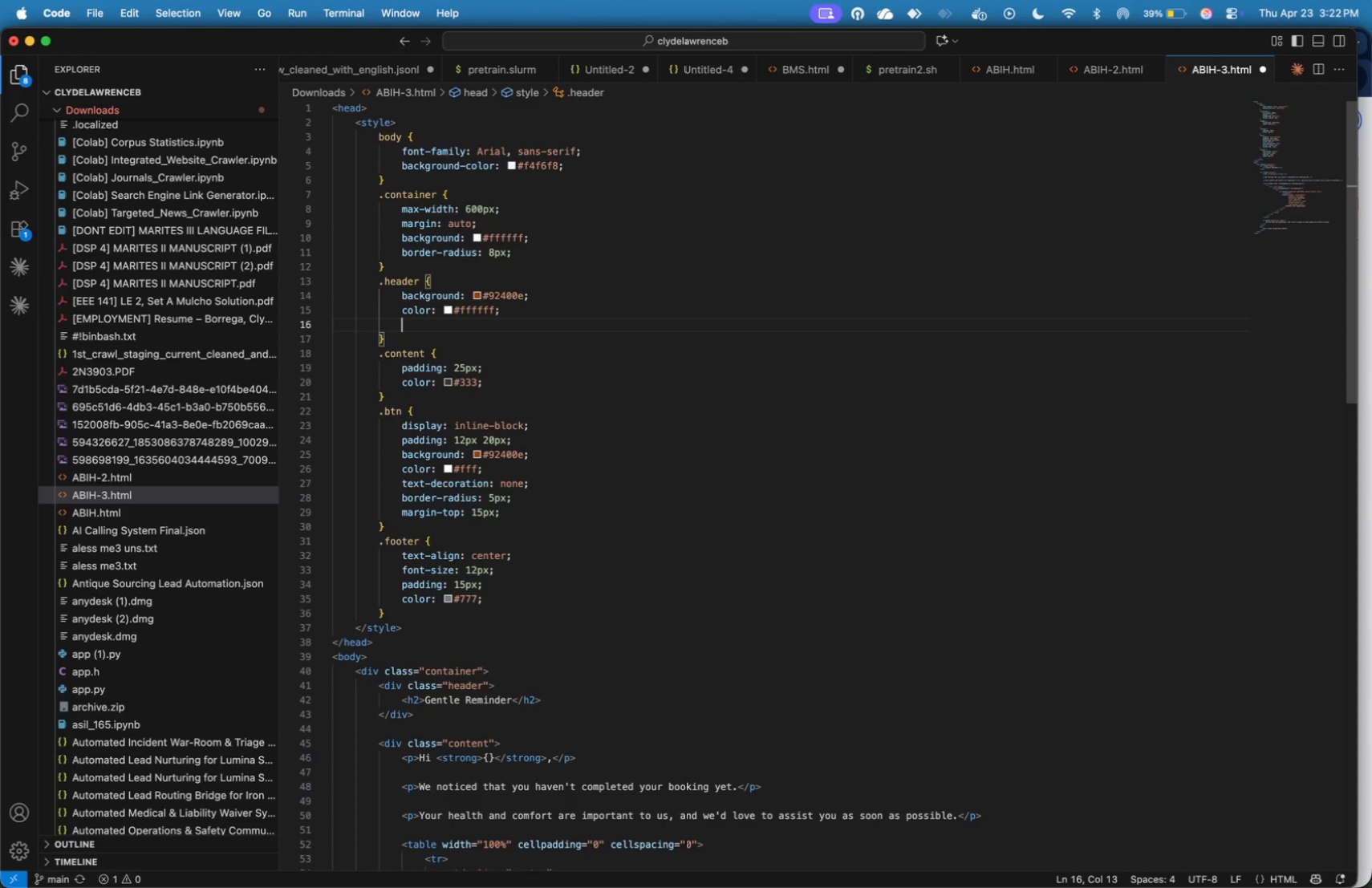 
wait(5.53)
 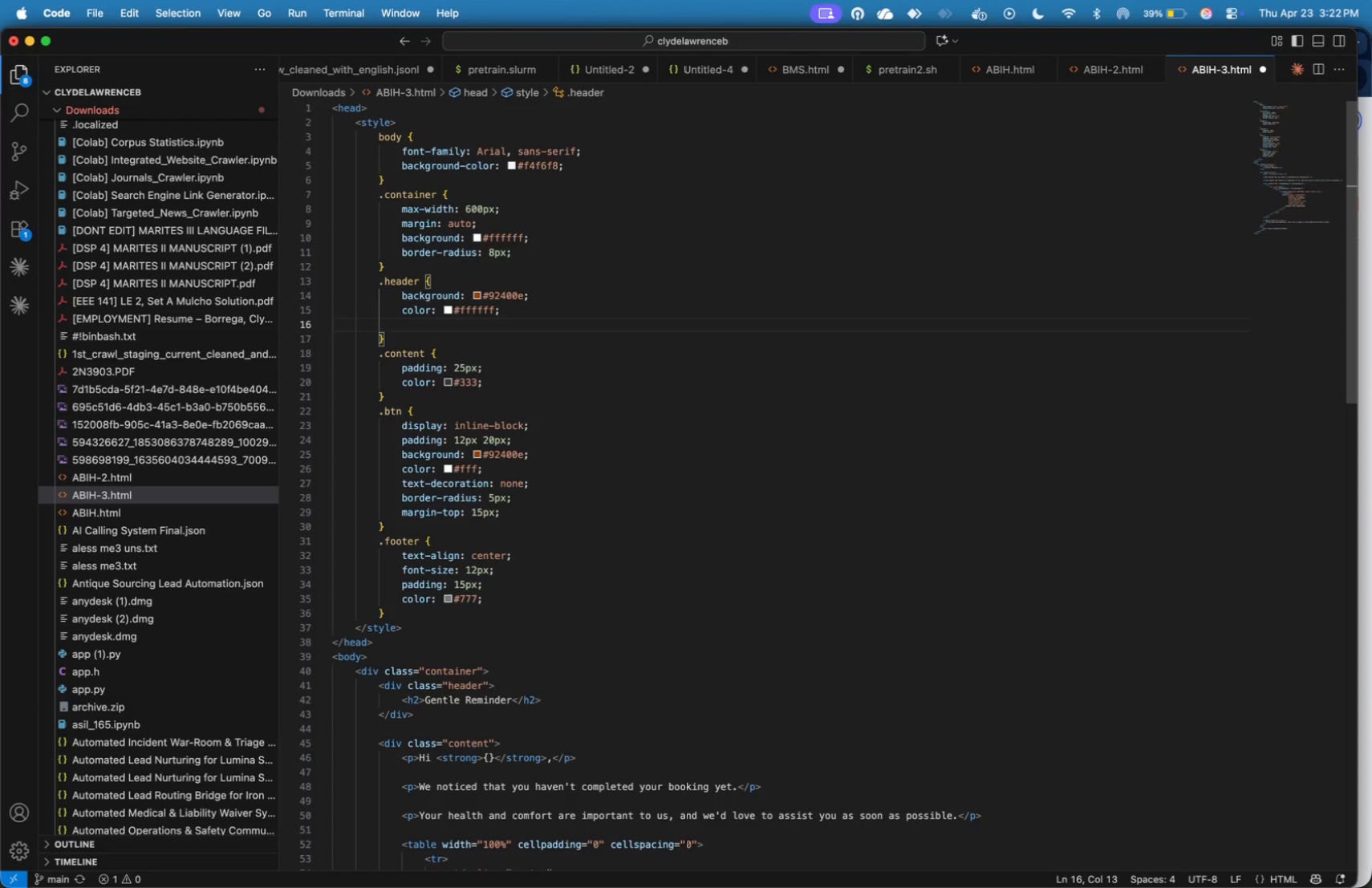 
type(paddingL )
key(Backspace)
key(Backspace)
type(: 20px;)
 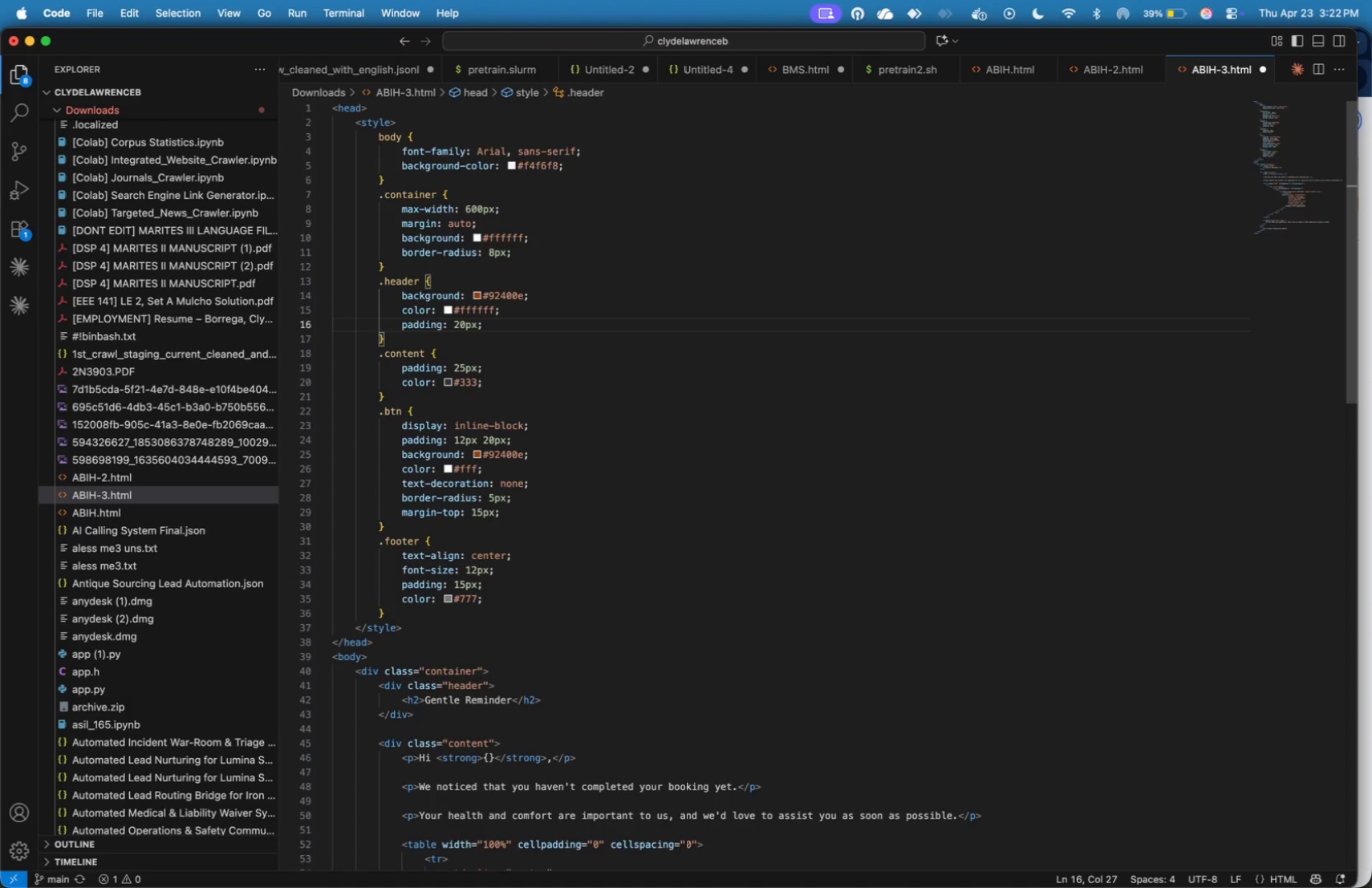 
wait(16.64)
 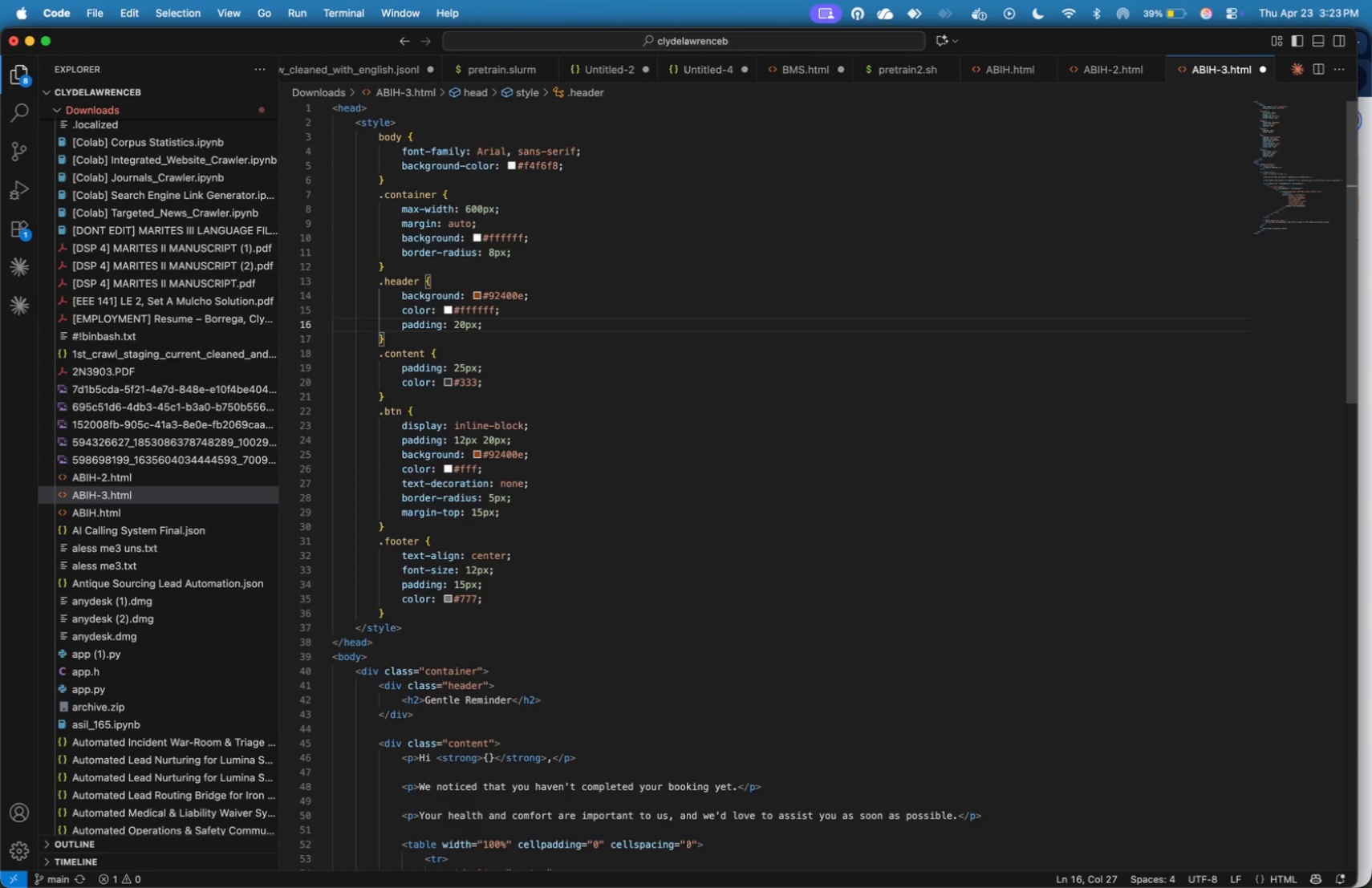 
key(Enter)
 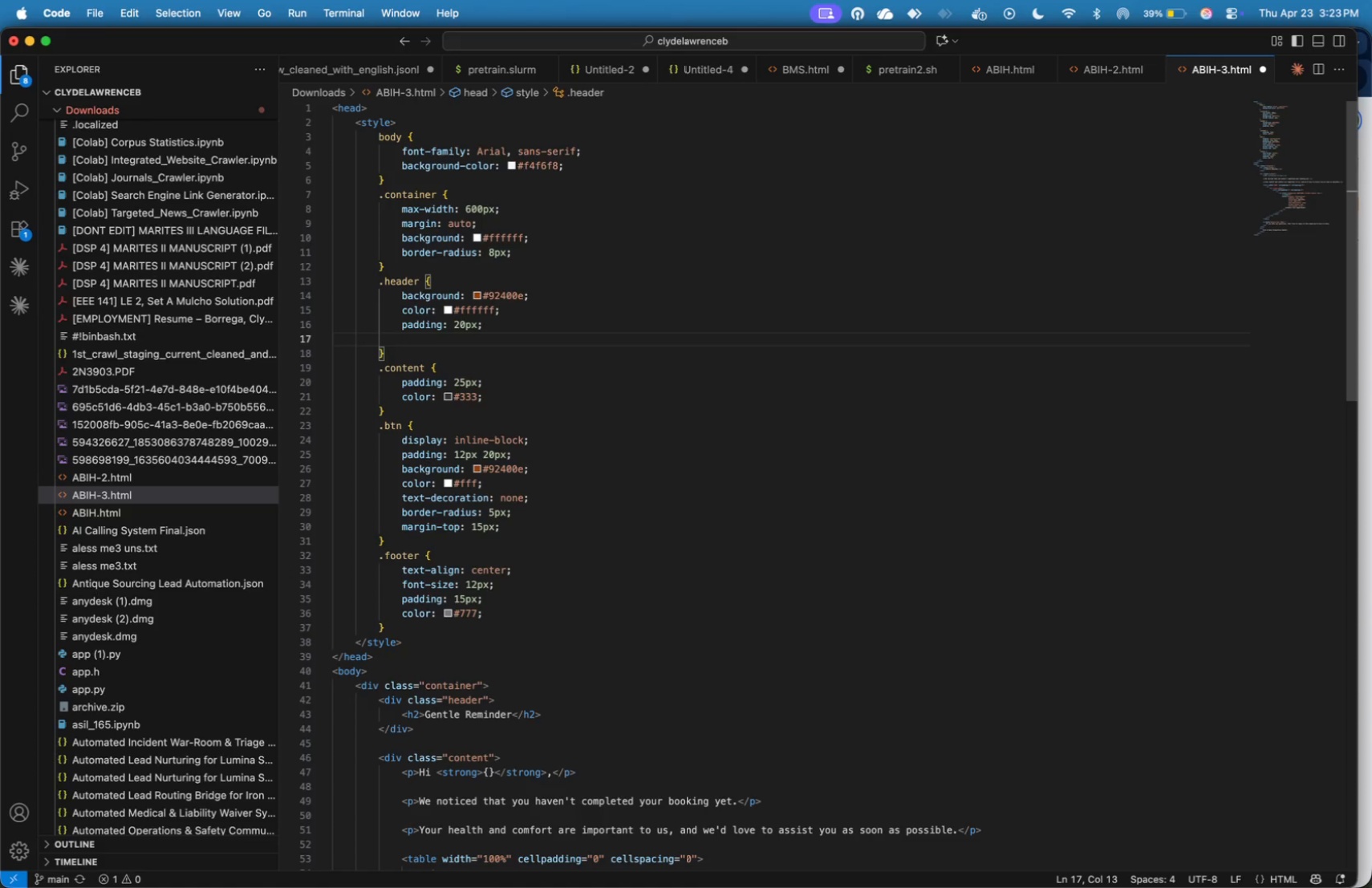 
type(text-aling)
key(Backspace)
key(Backspace)
type(gn: center;)
 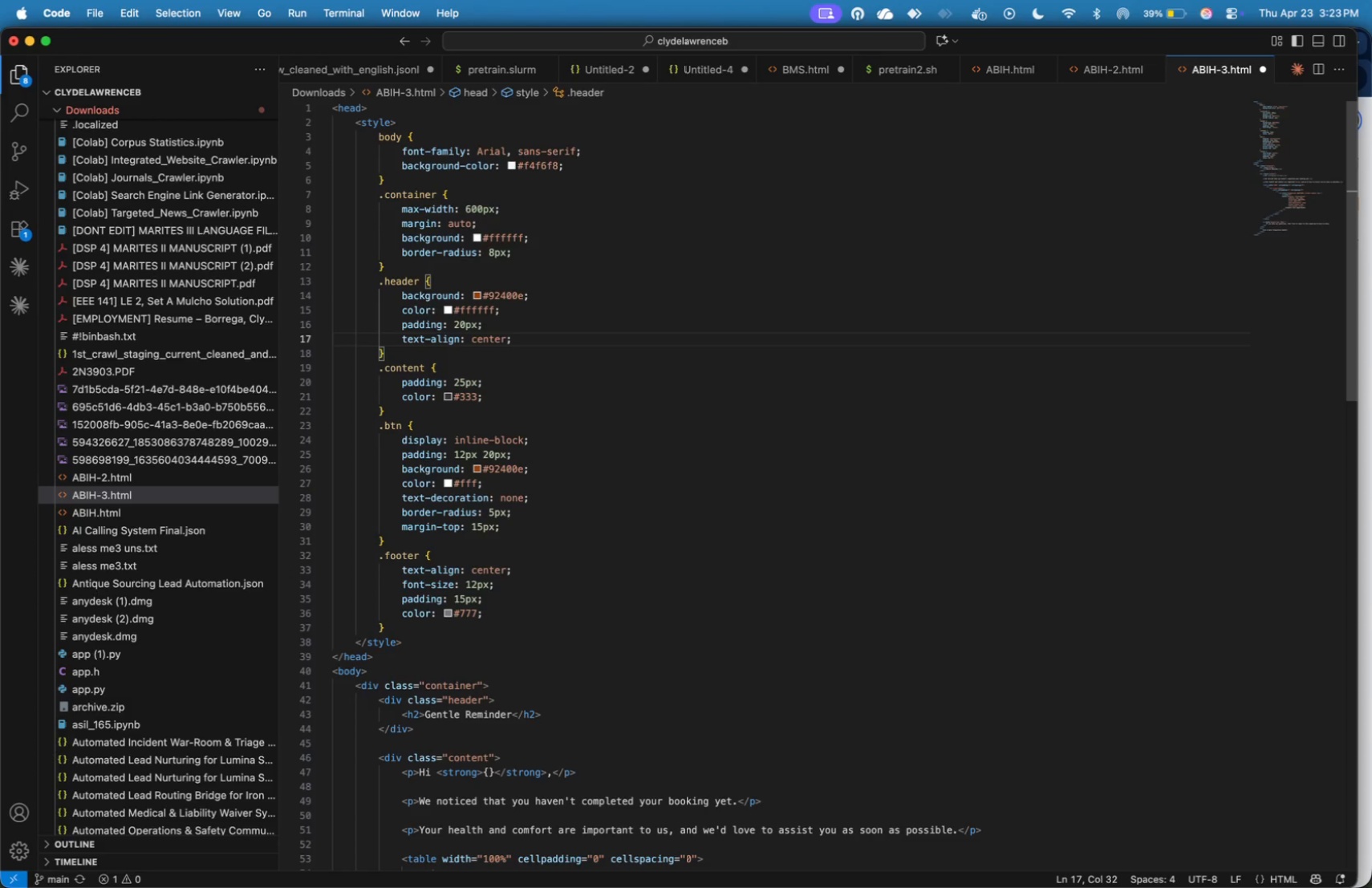 
wait(10.43)
 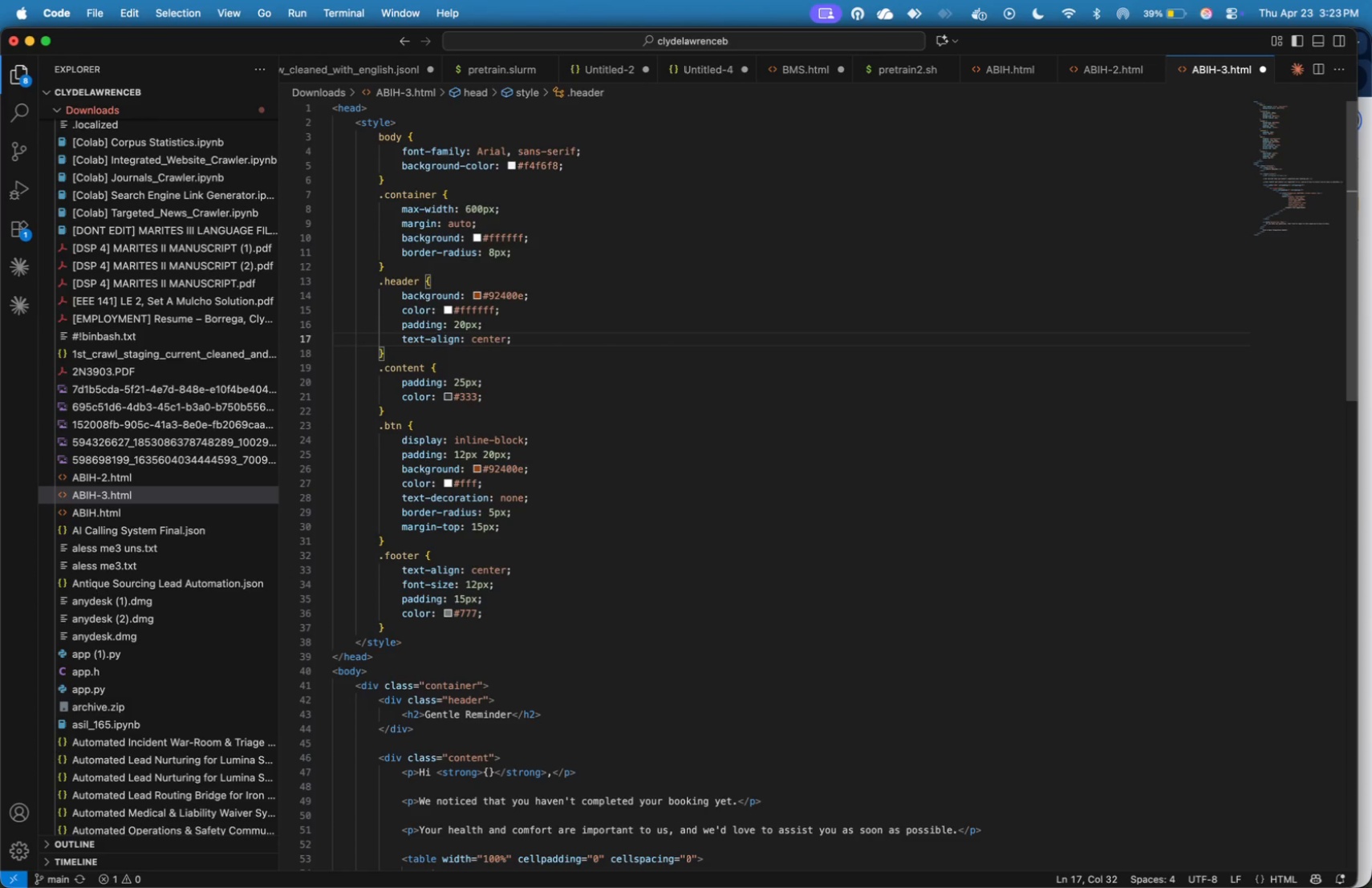 
key(Meta+A)
 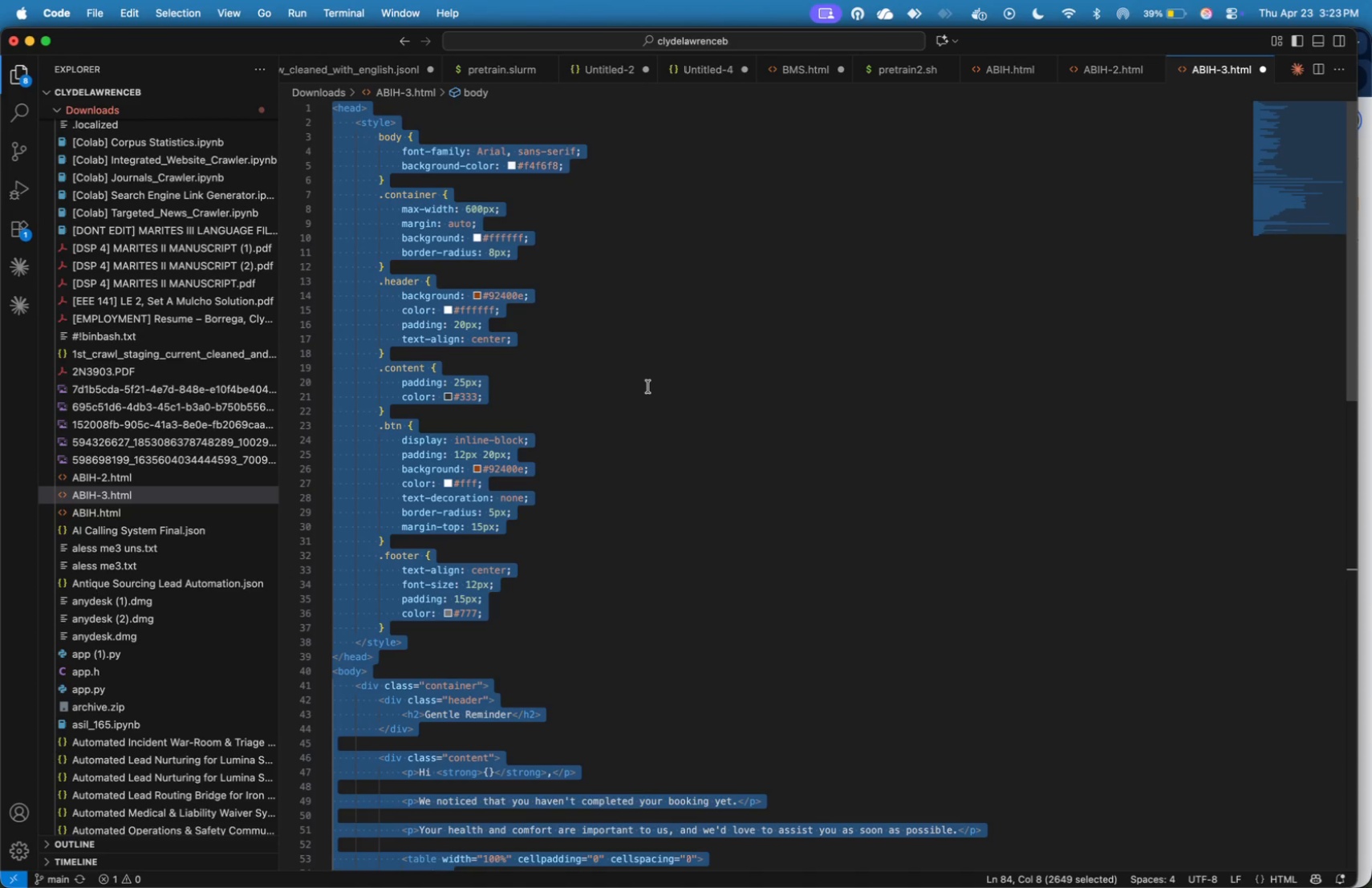 
key(Meta+C)
 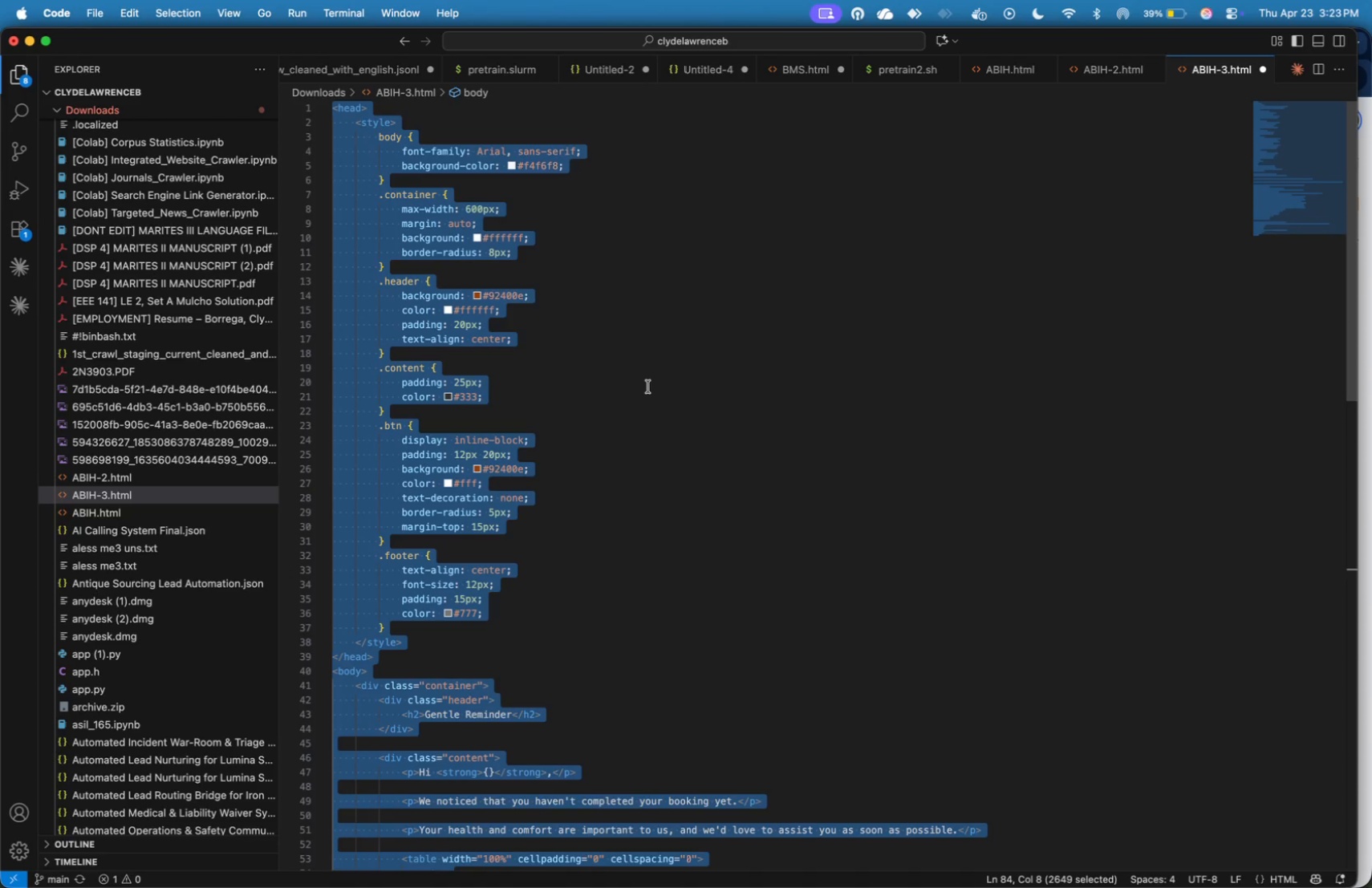 
key(Meta+Tab)
 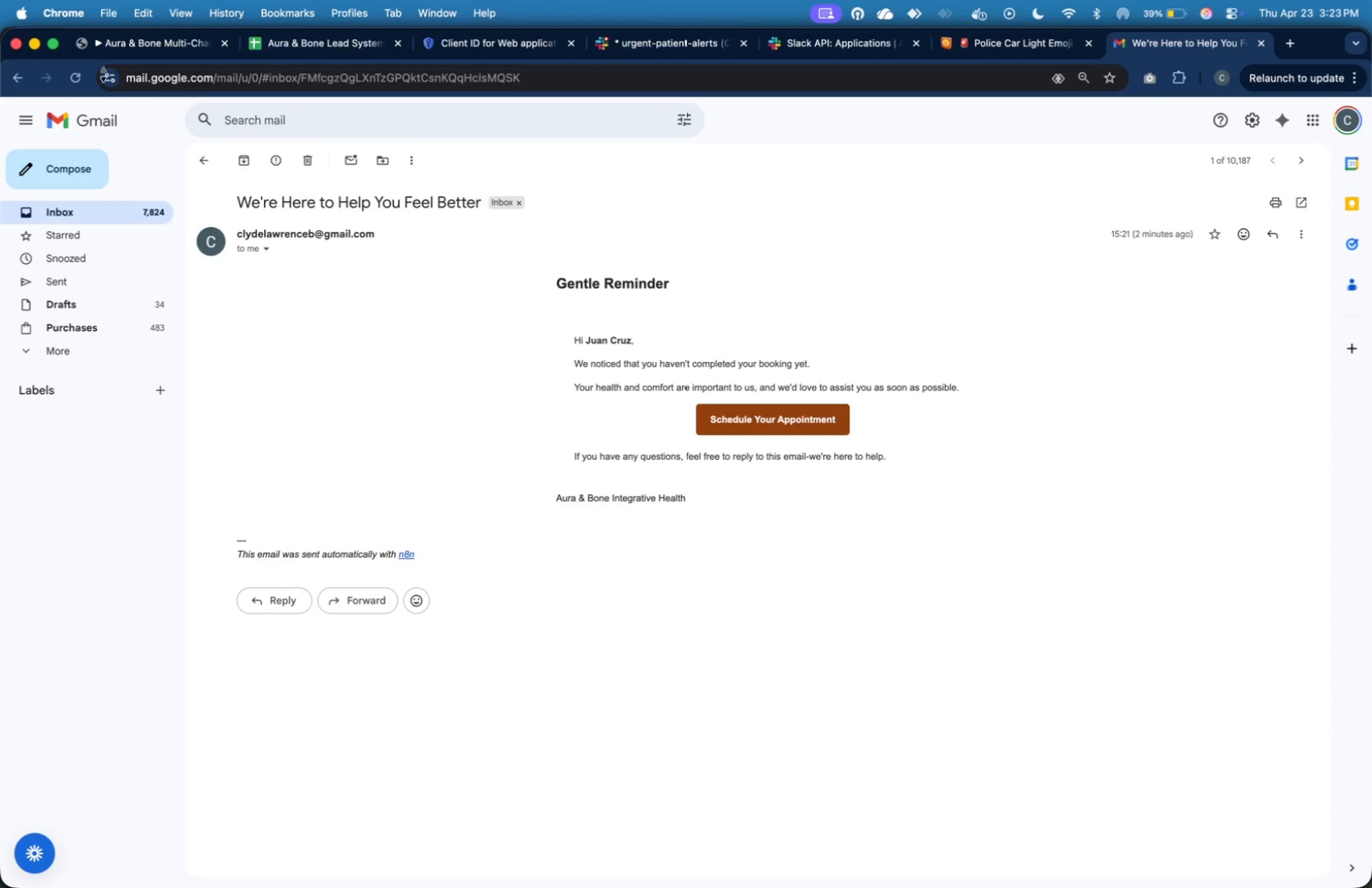 
left_click([146, 51])
 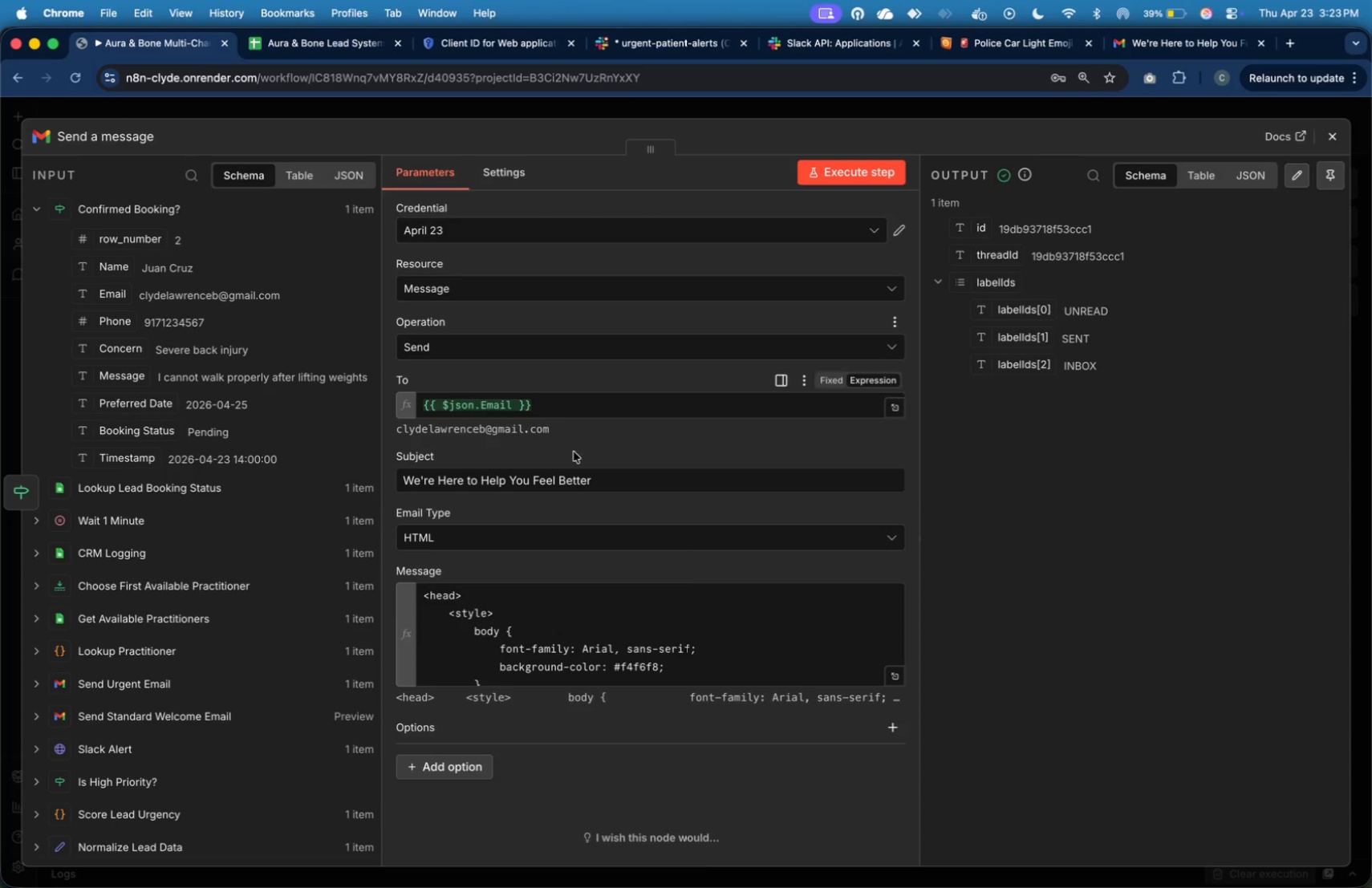 
left_click([634, 629])
 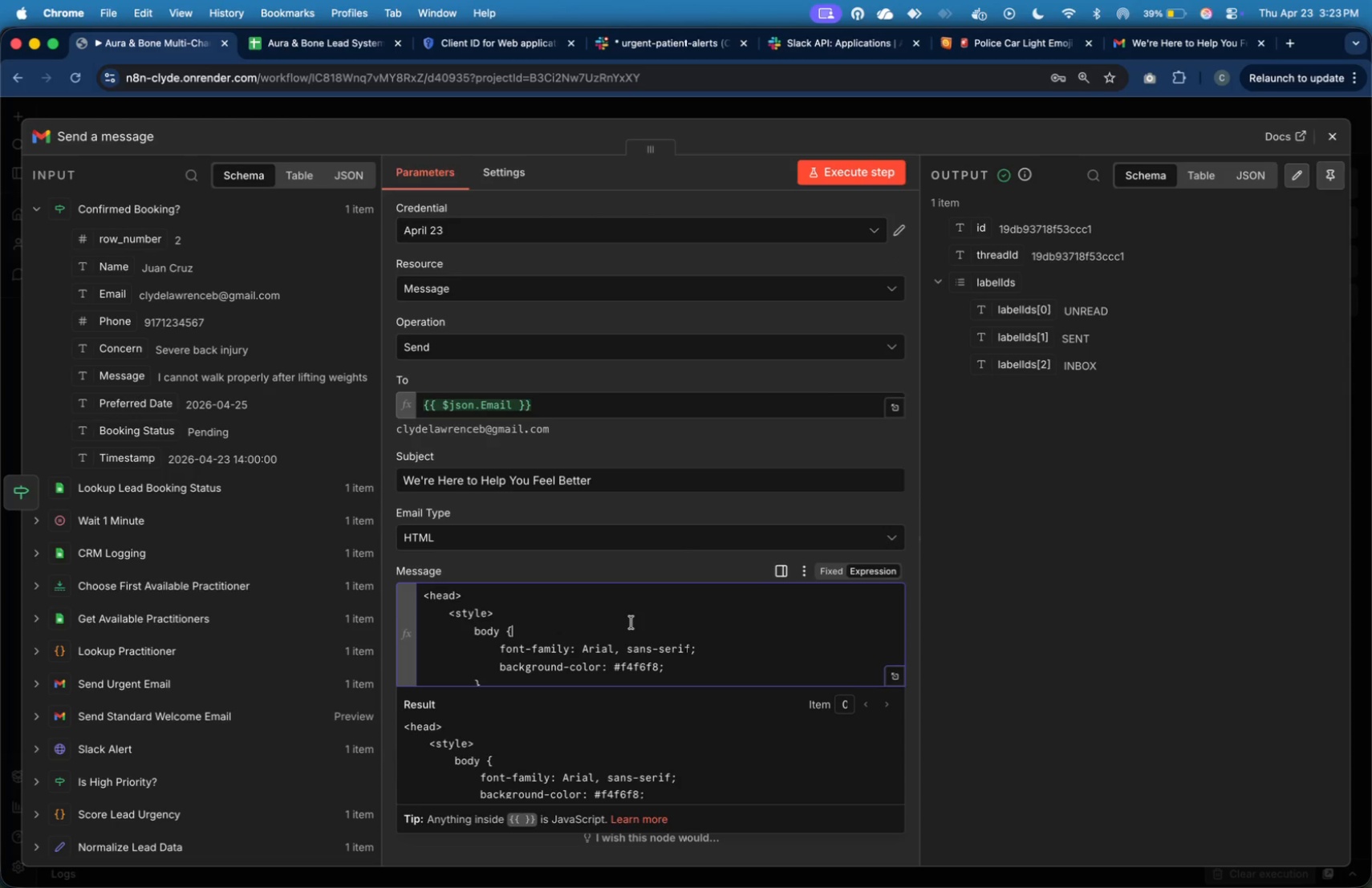 
left_click([631, 621])
 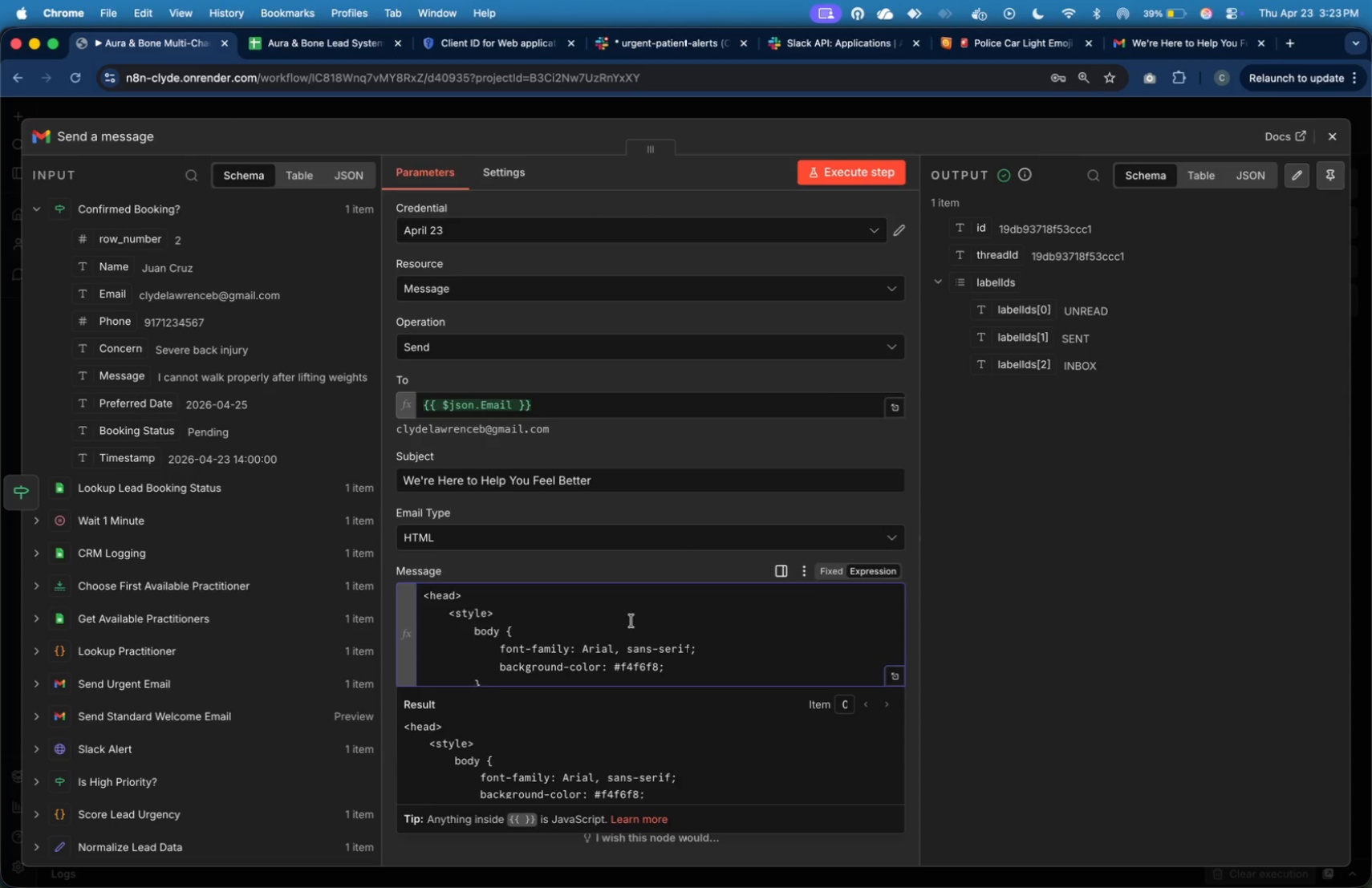 
key(Meta+A)
 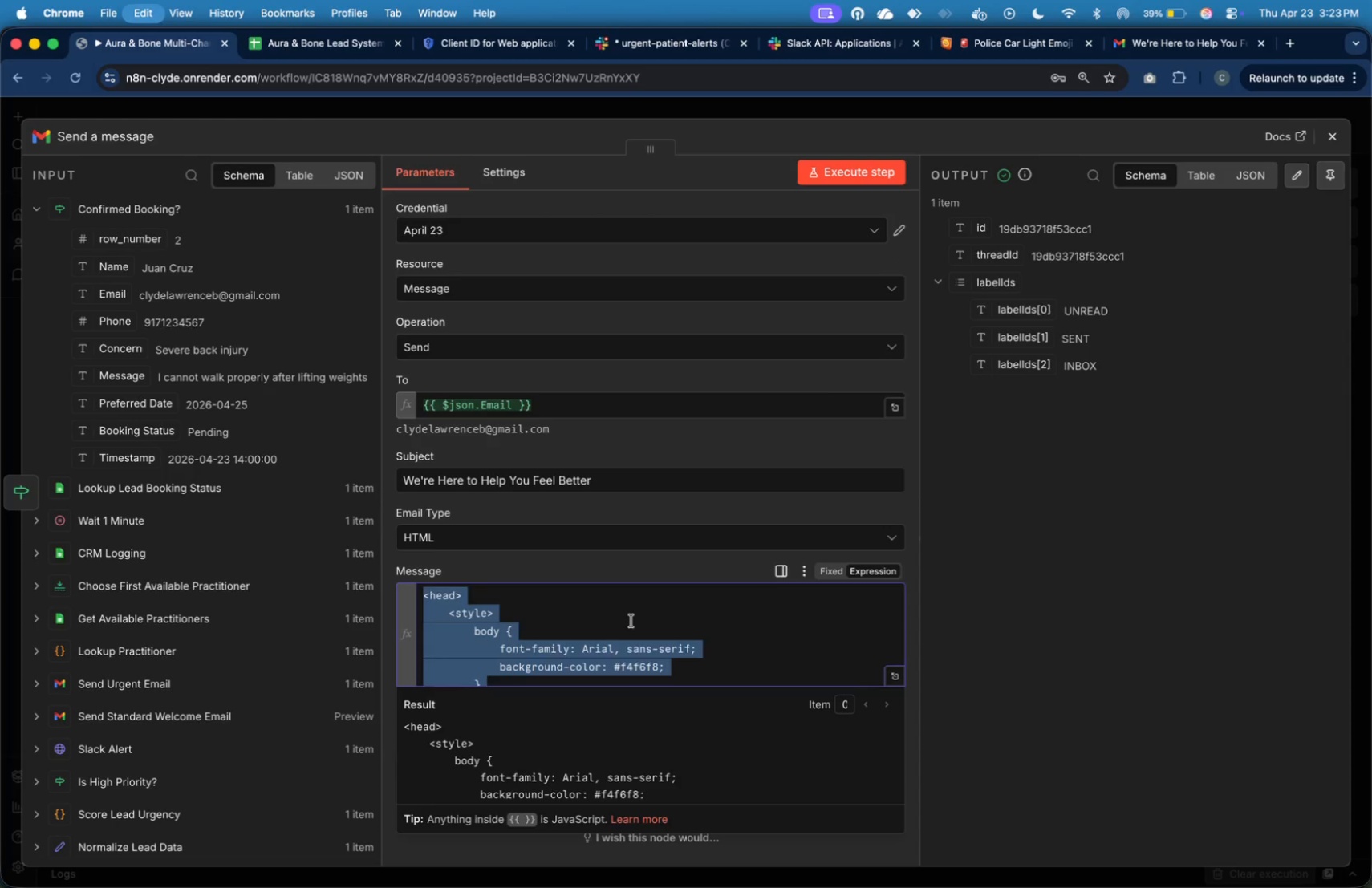 
key(Meta+V)
 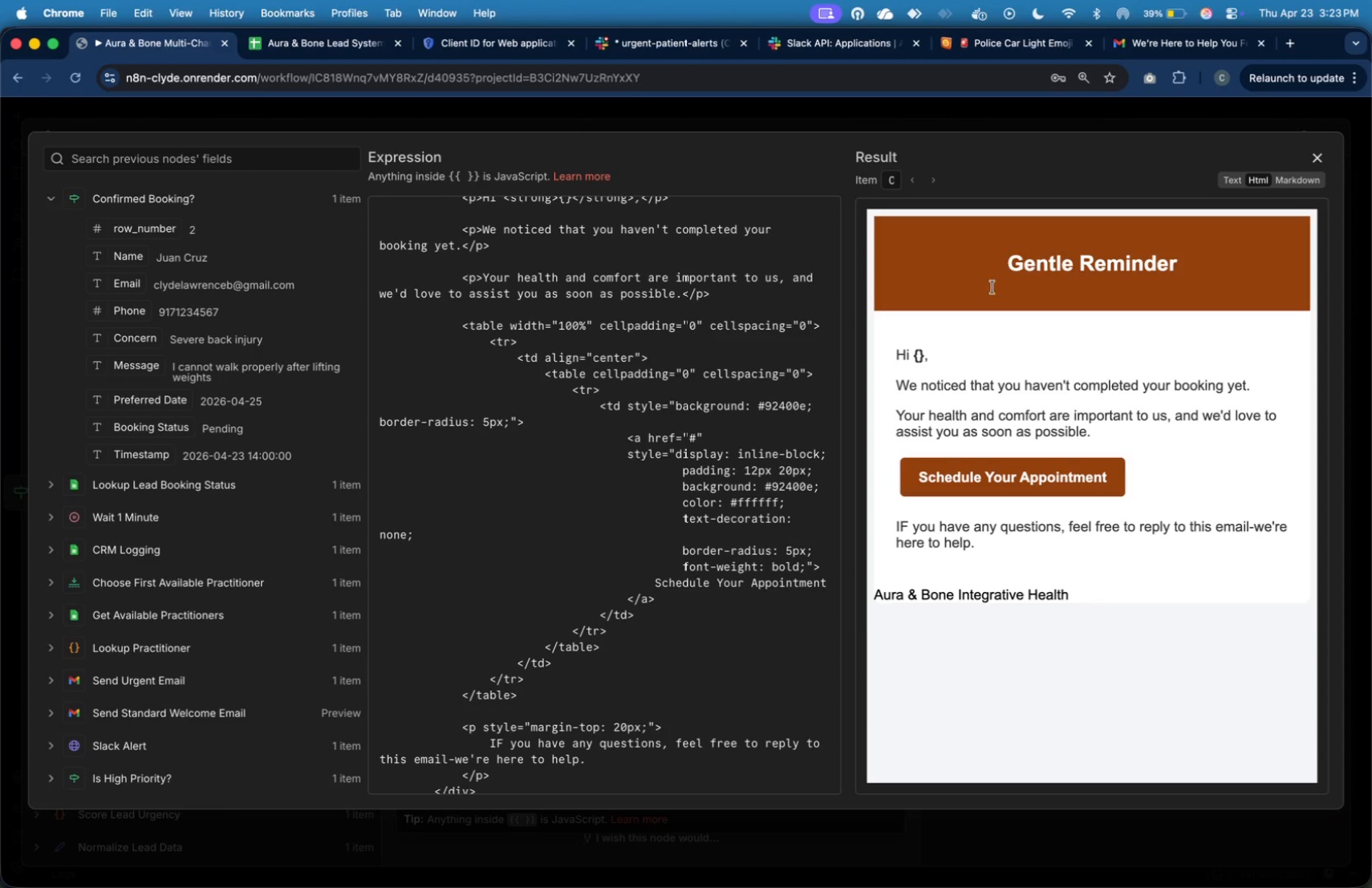 
wait(5.03)
 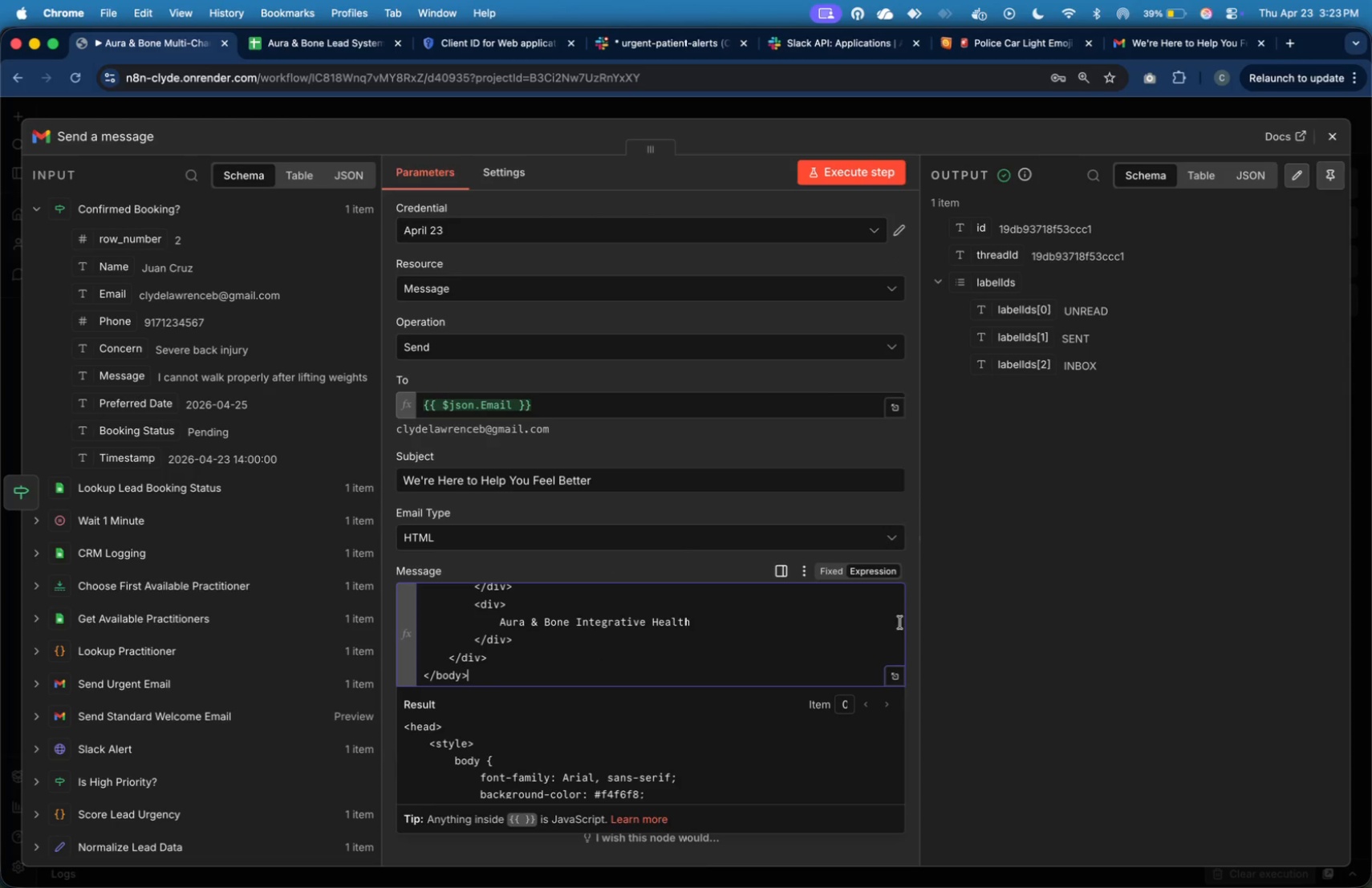 
left_click([691, 417])
 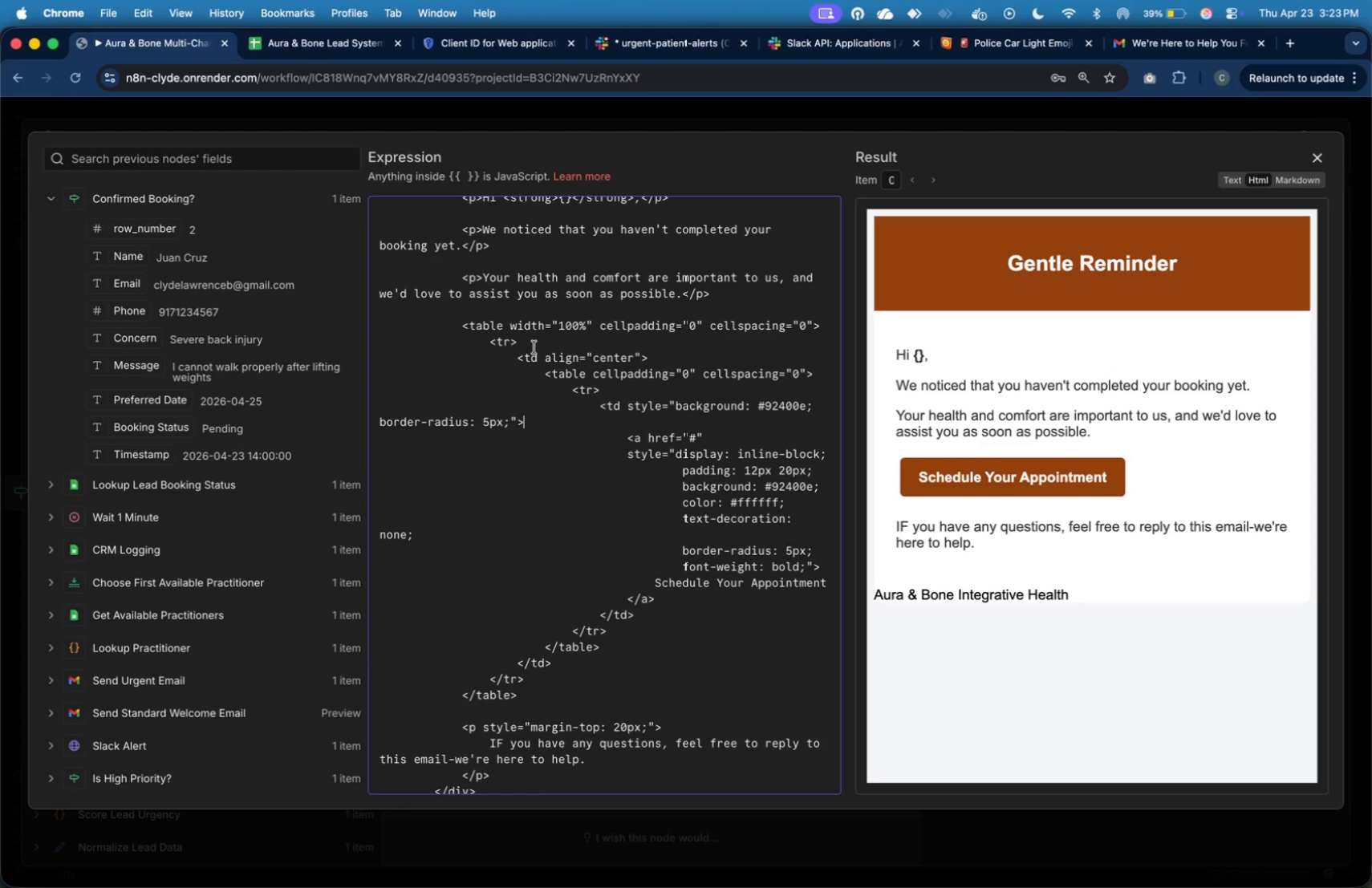 
scroll: coordinate [534, 347], scroll_direction: up, amount: 10.0
 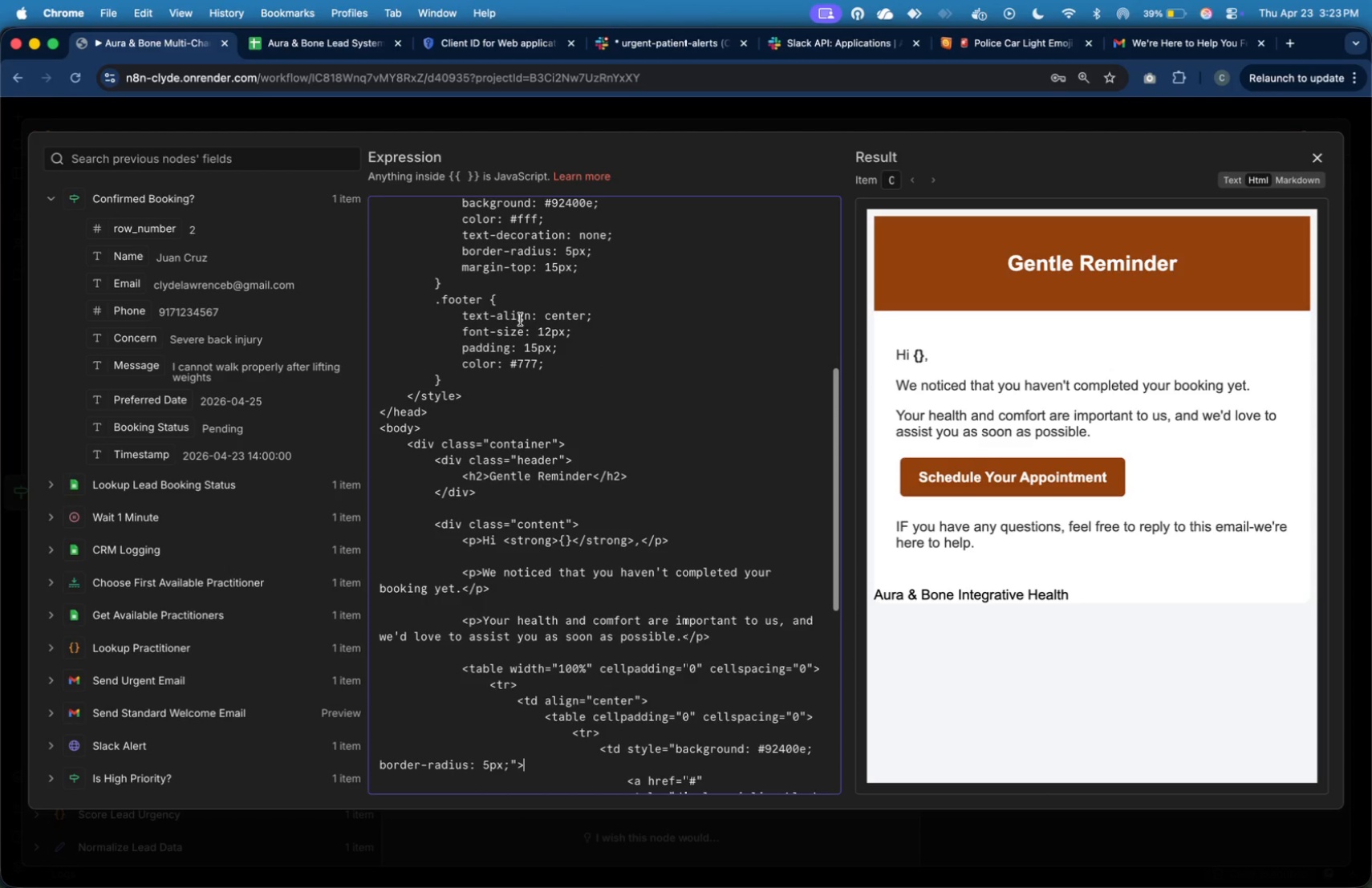 
scroll: coordinate [552, 354], scroll_direction: down, amount: 1.0
 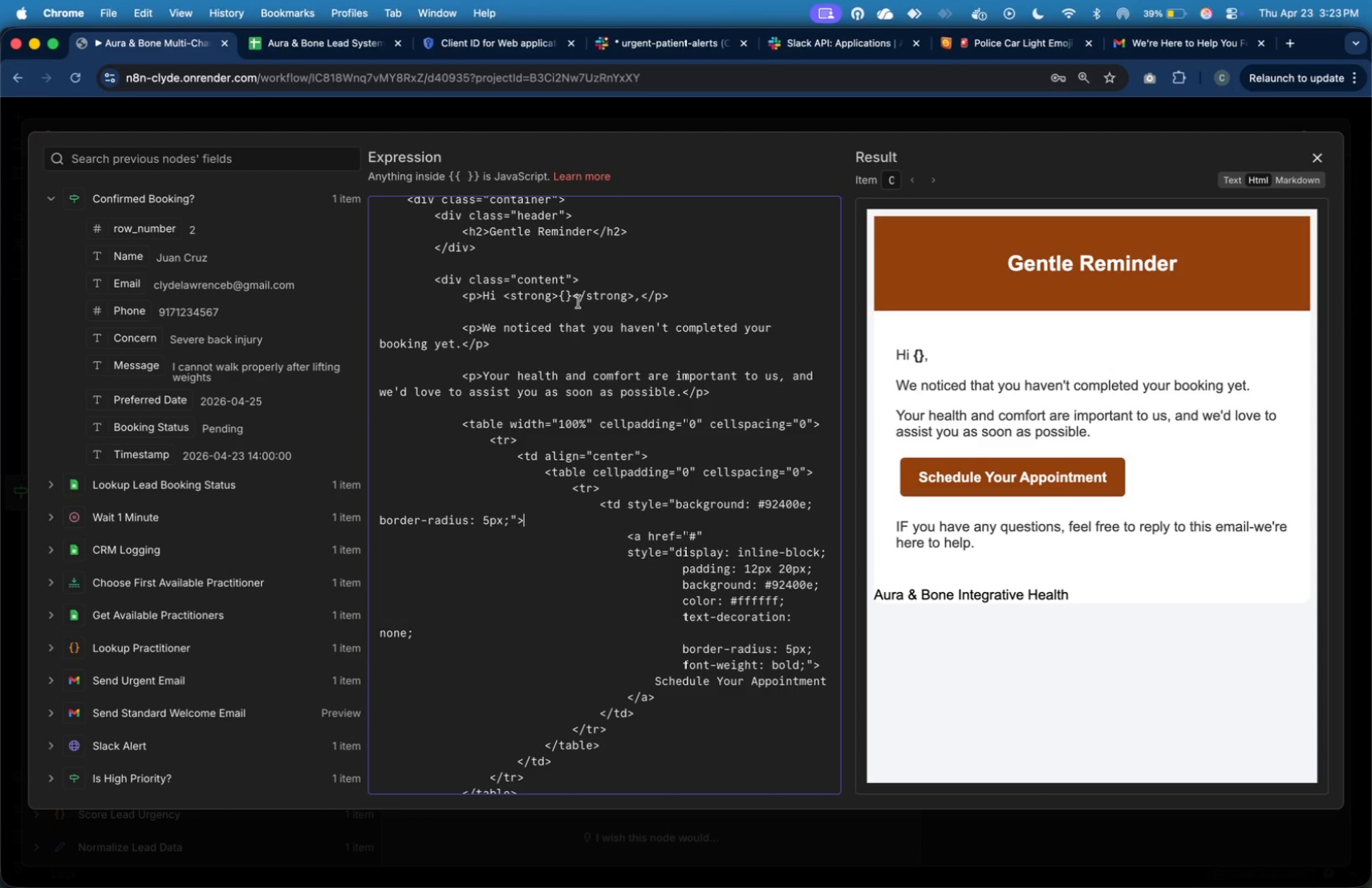 
left_click([573, 298])
 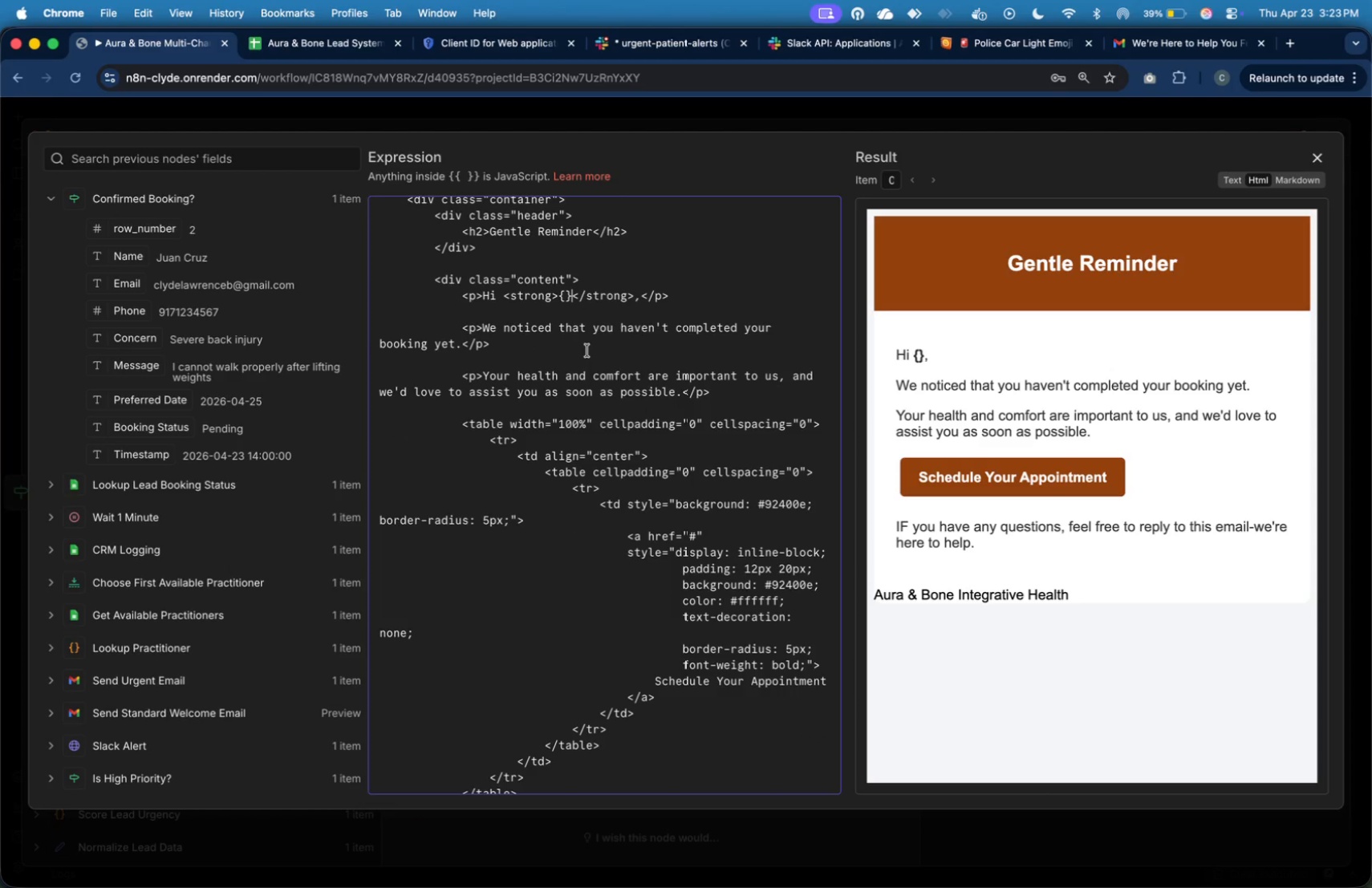 
key(Backspace)
 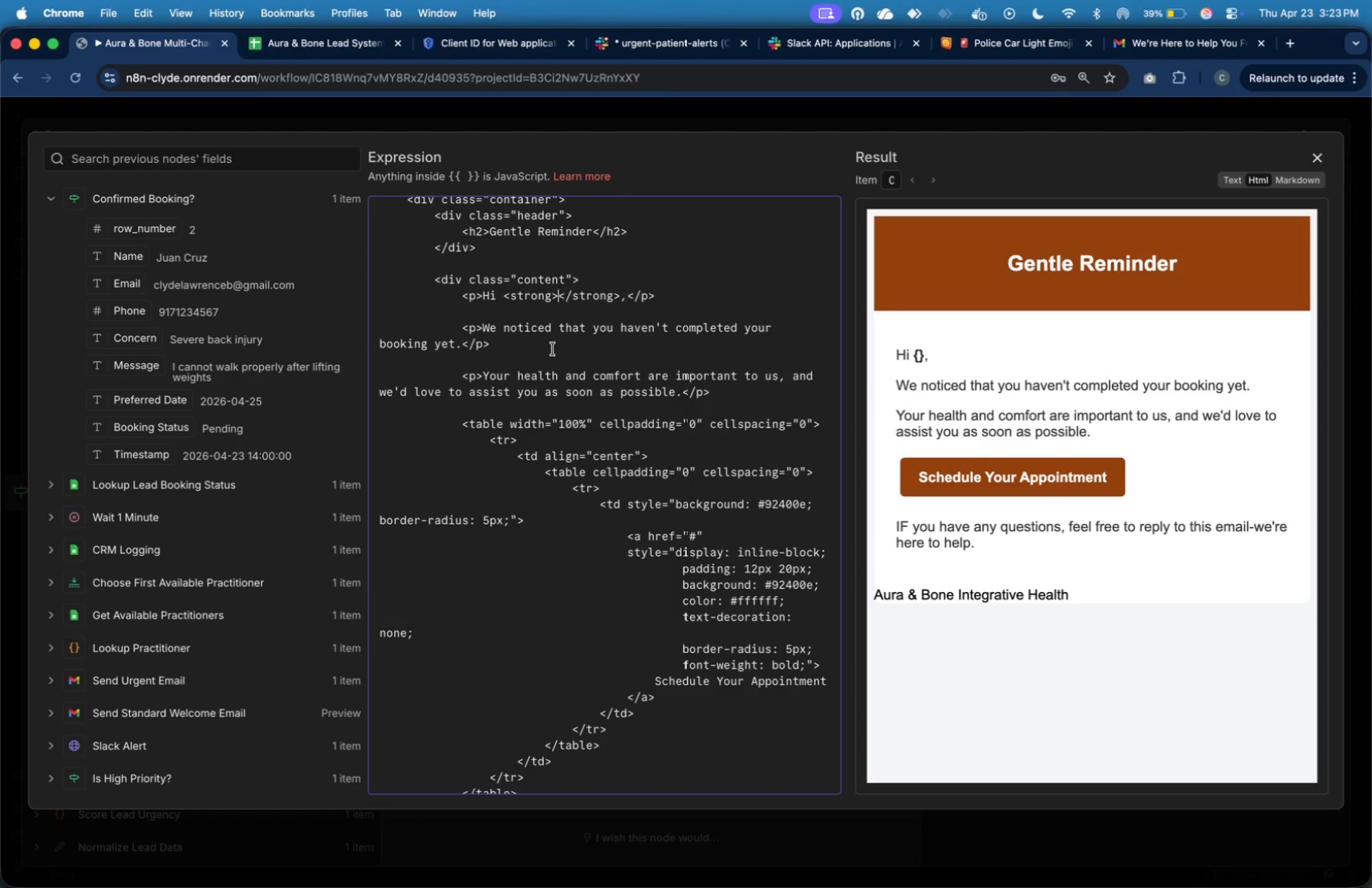 
key(Backspace)
 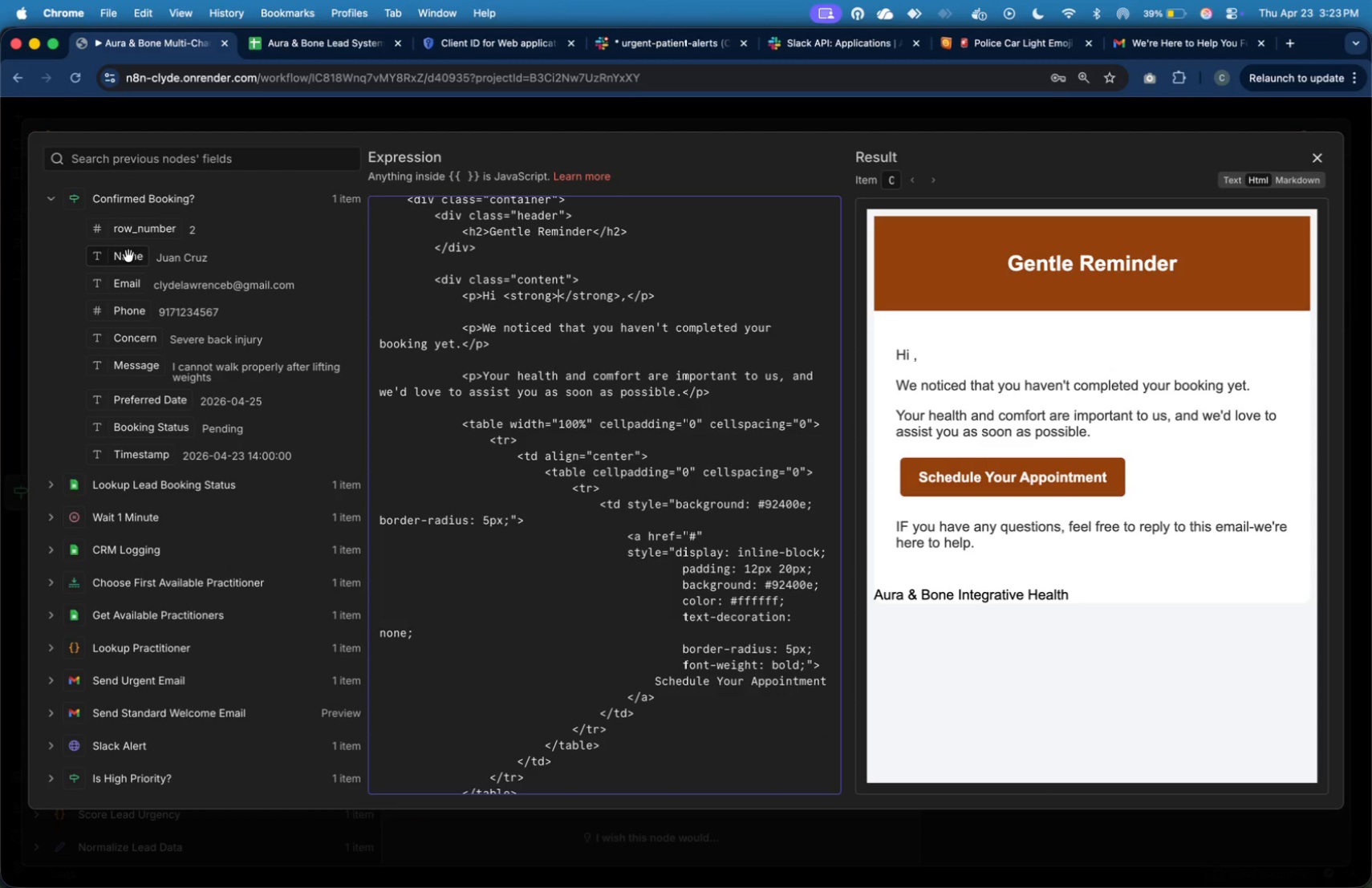 
left_click_drag(start_coordinate=[129, 259], to_coordinate=[558, 298])
 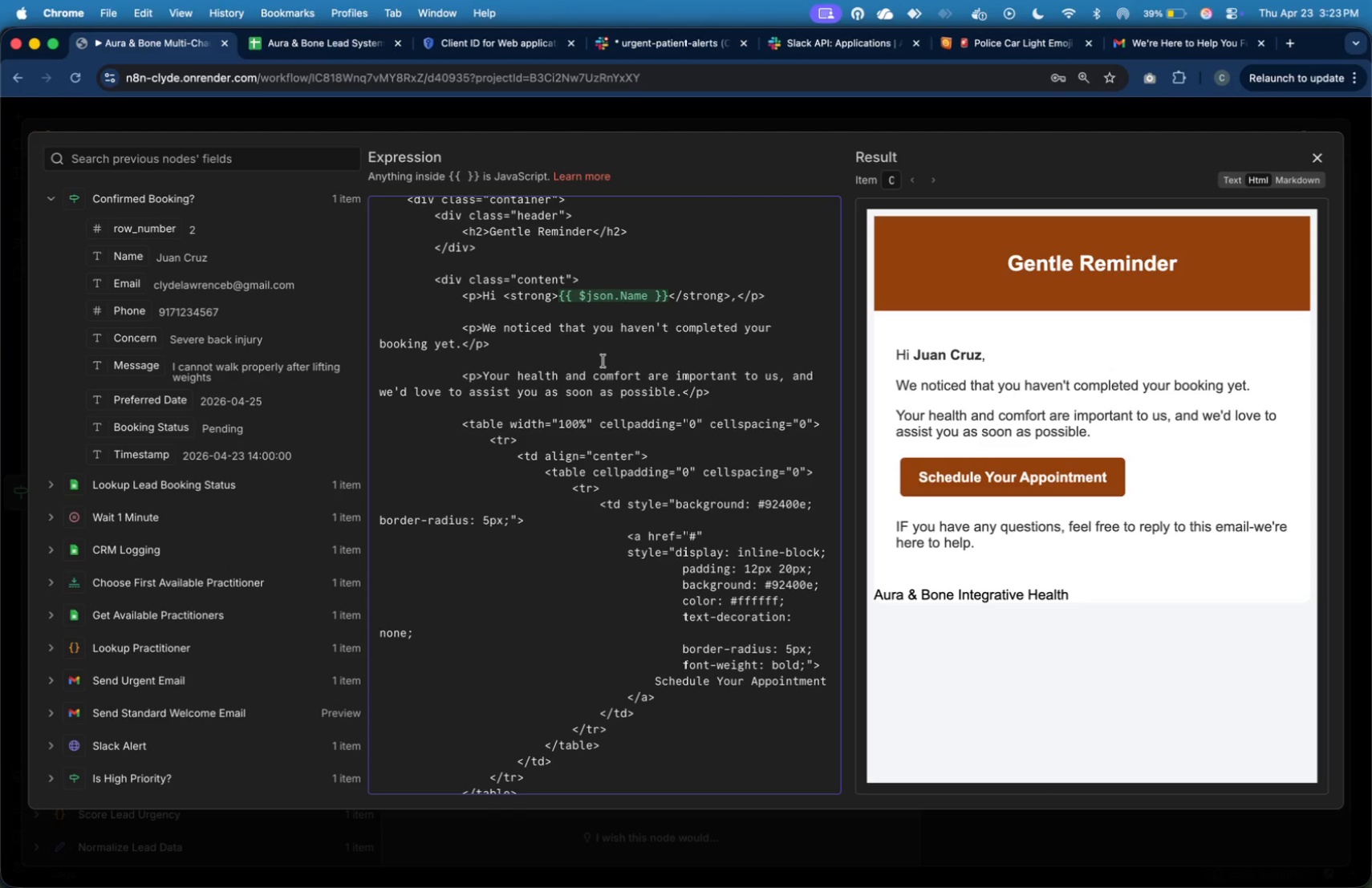 
key(Meta+A)
 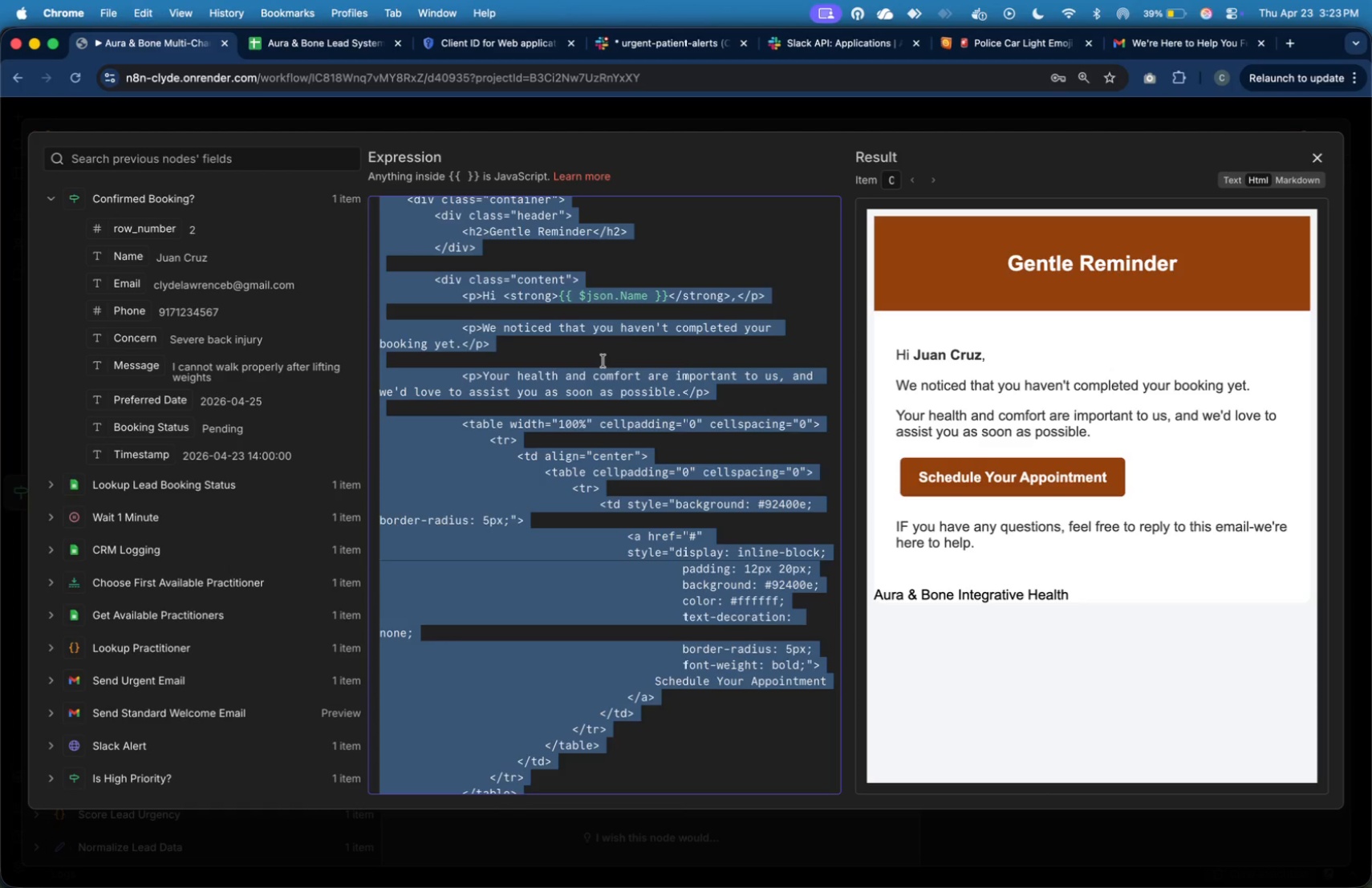 
key(Meta+C)
 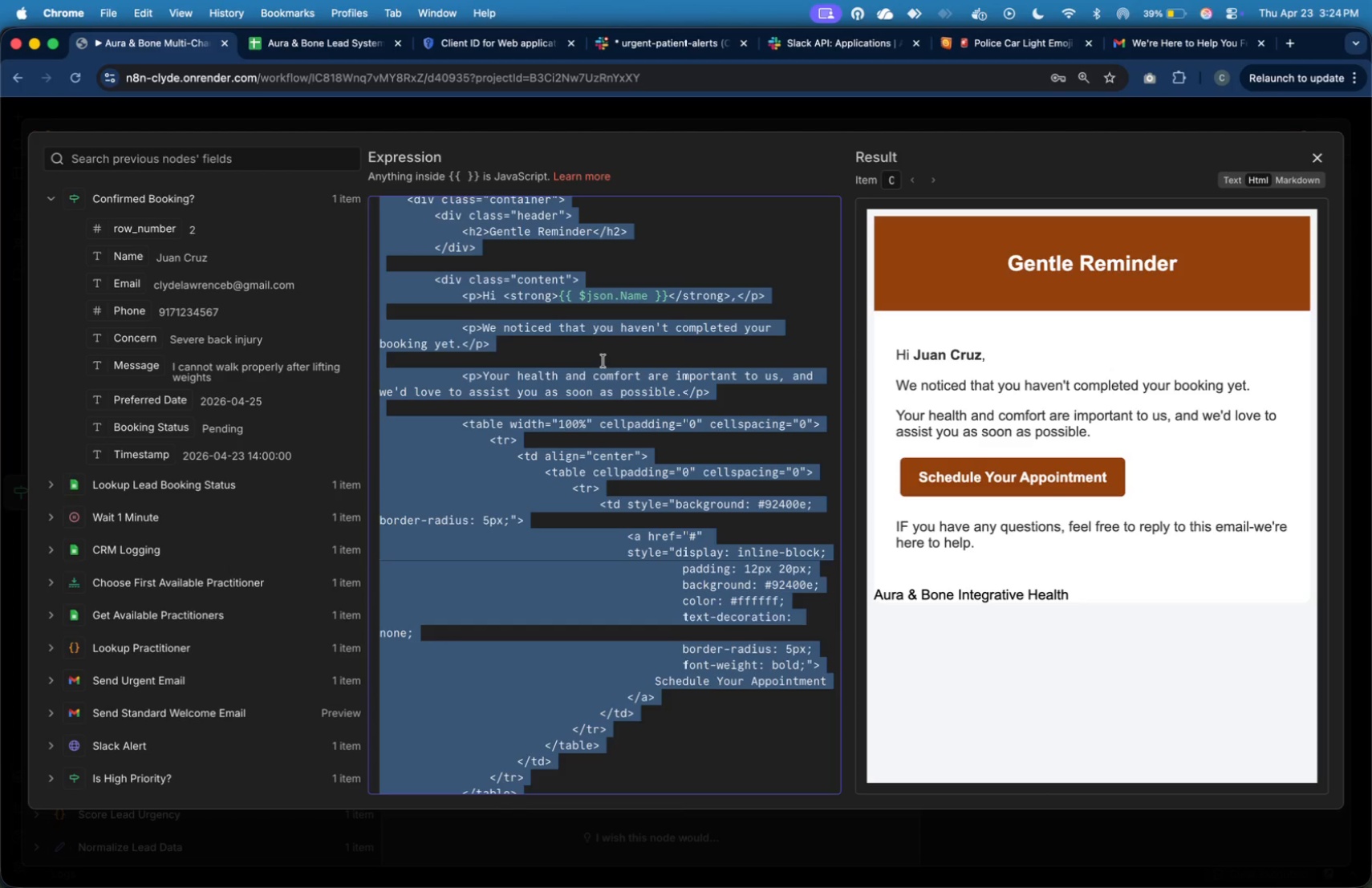 
key(Meta+Tab)
 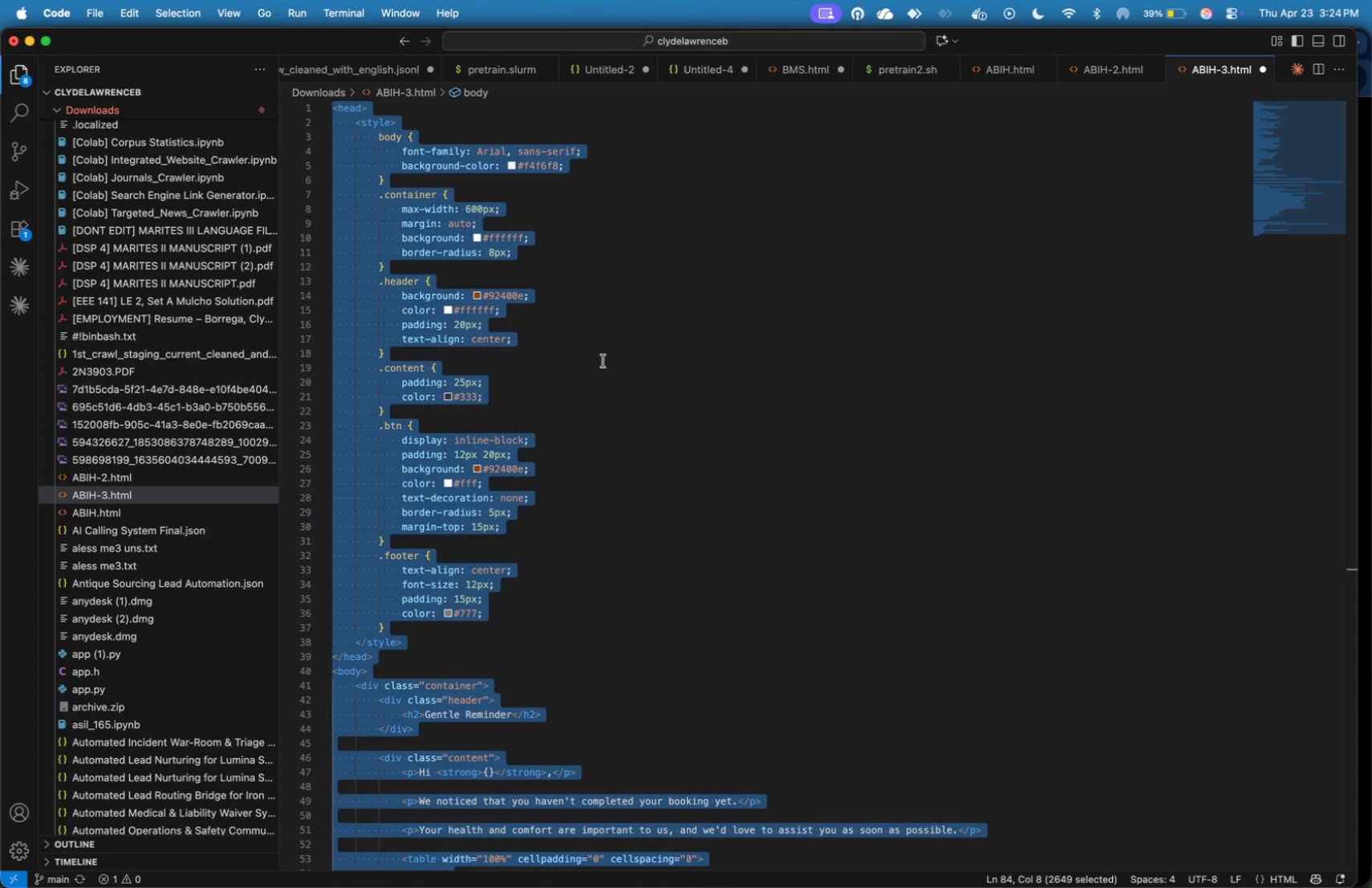 
key(Meta+V)
 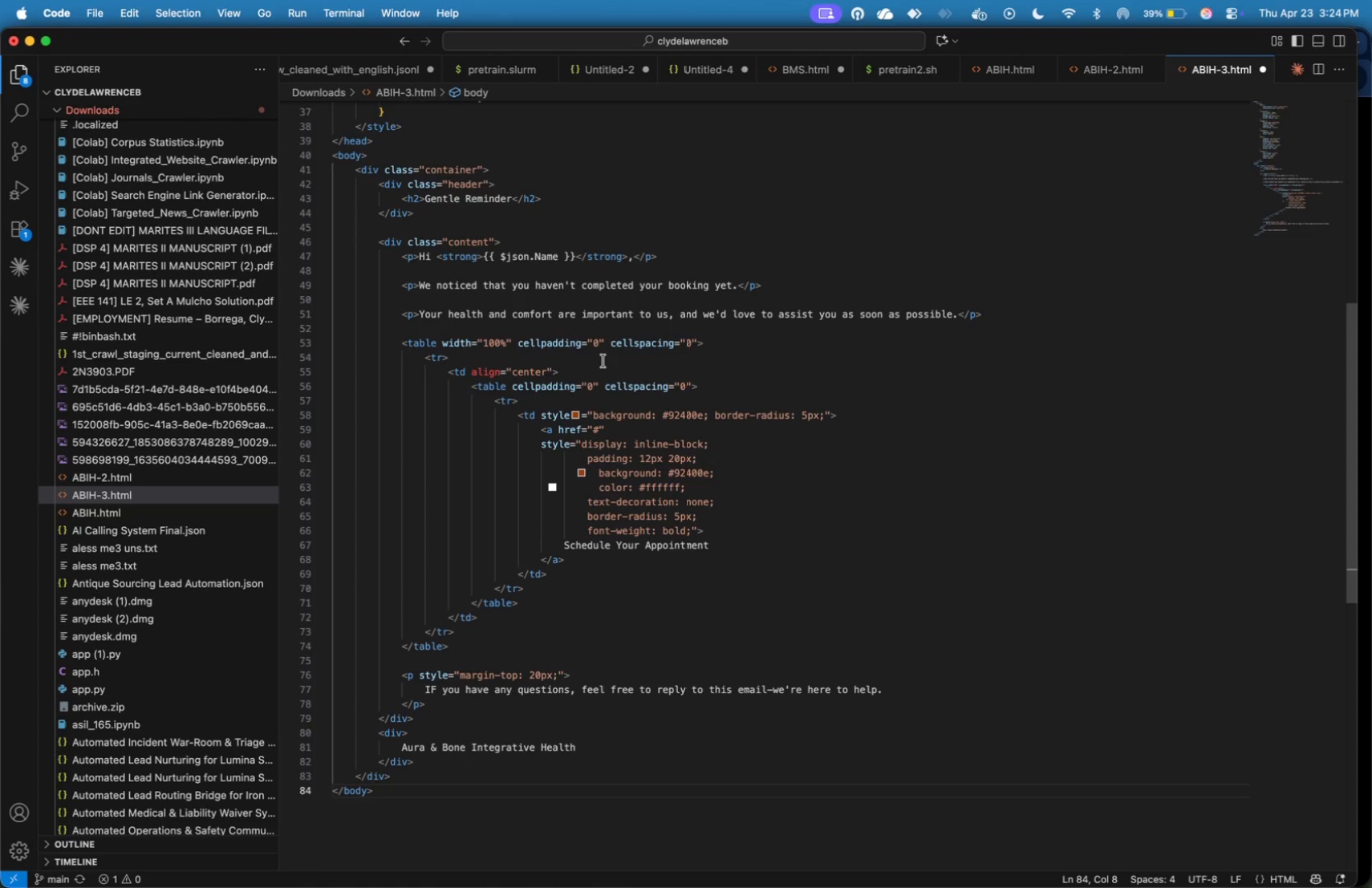 
key(Meta+S)
 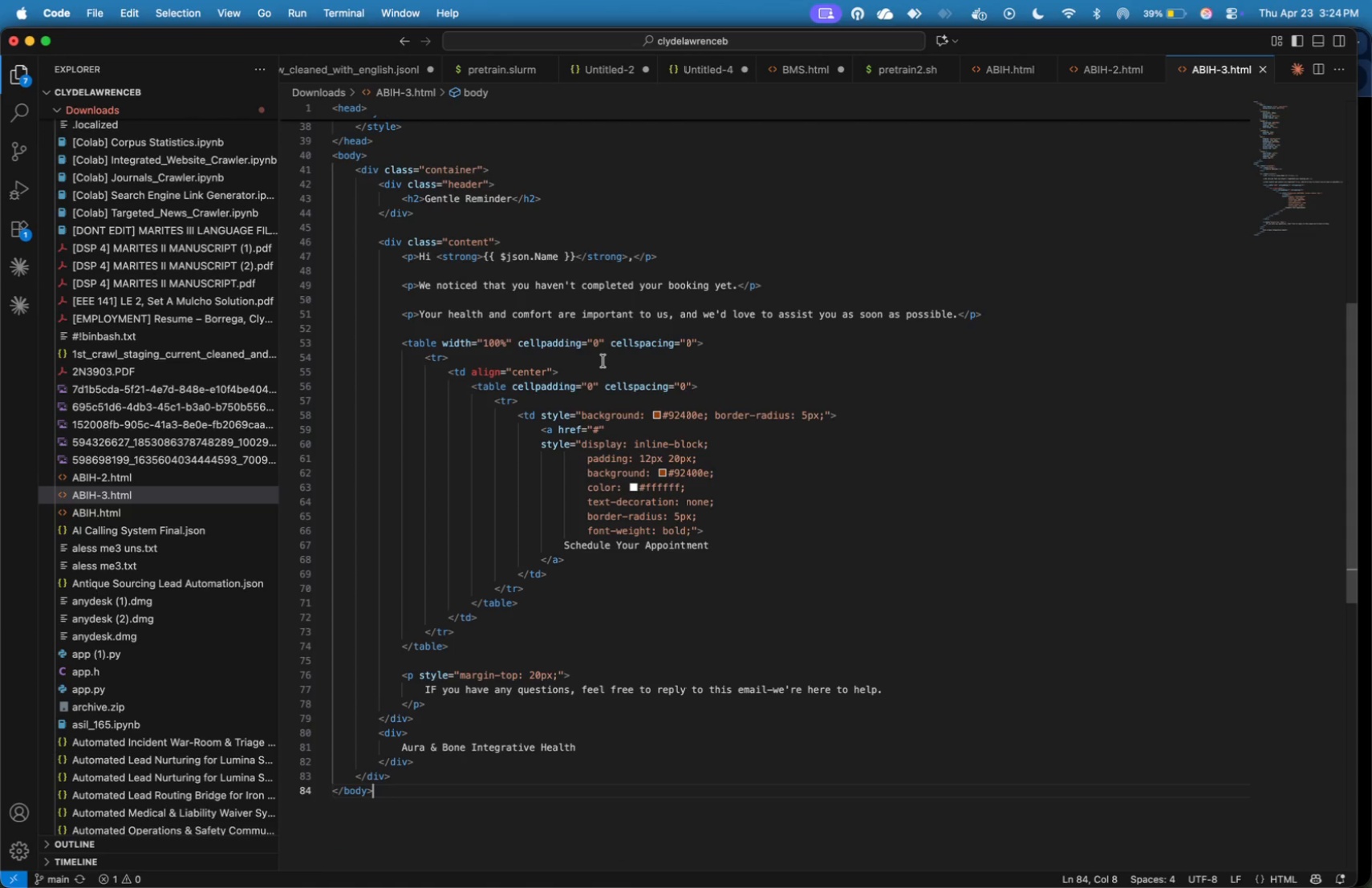 
key(Meta+Tab)
 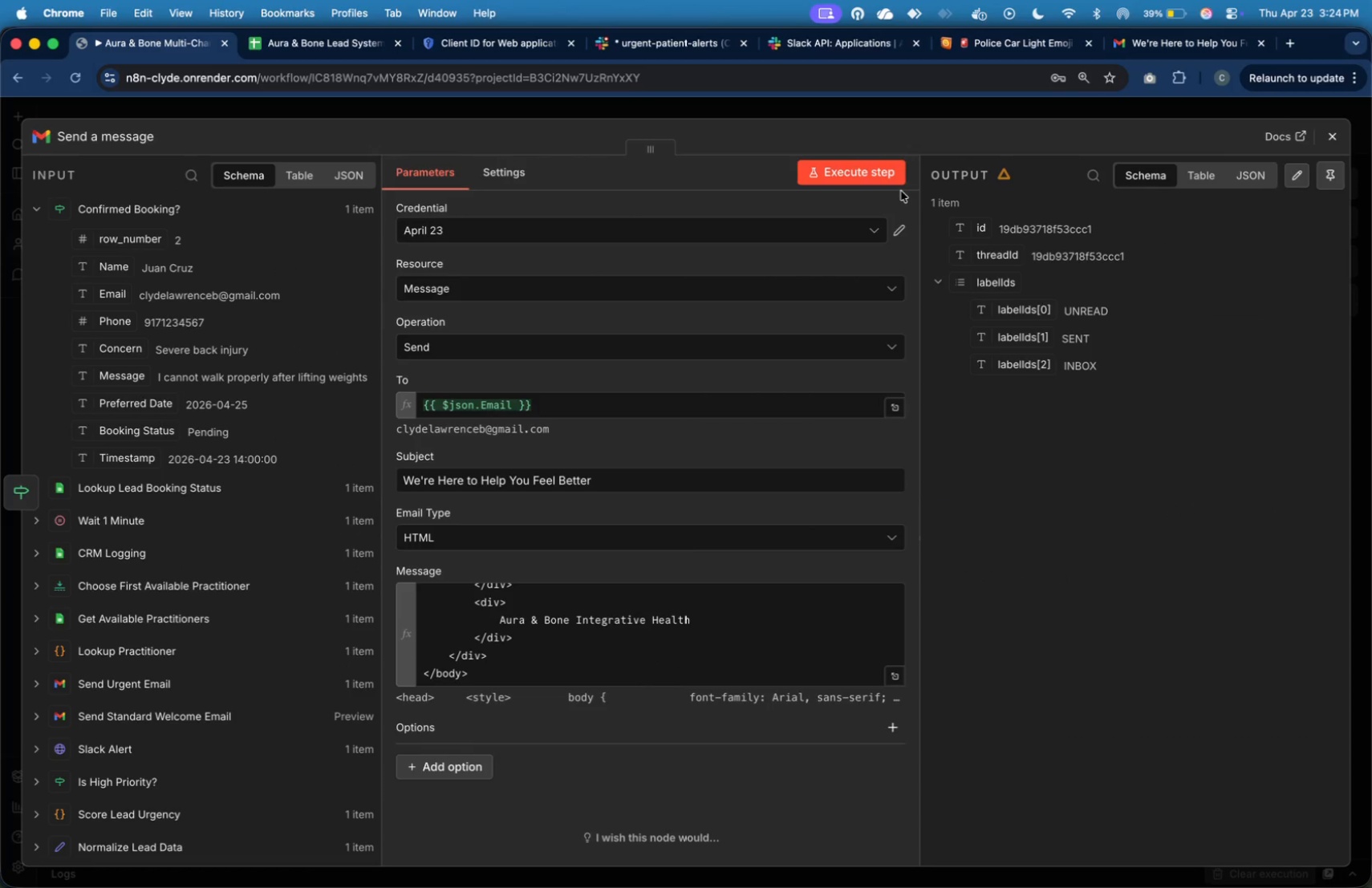 
left_click([868, 170])
 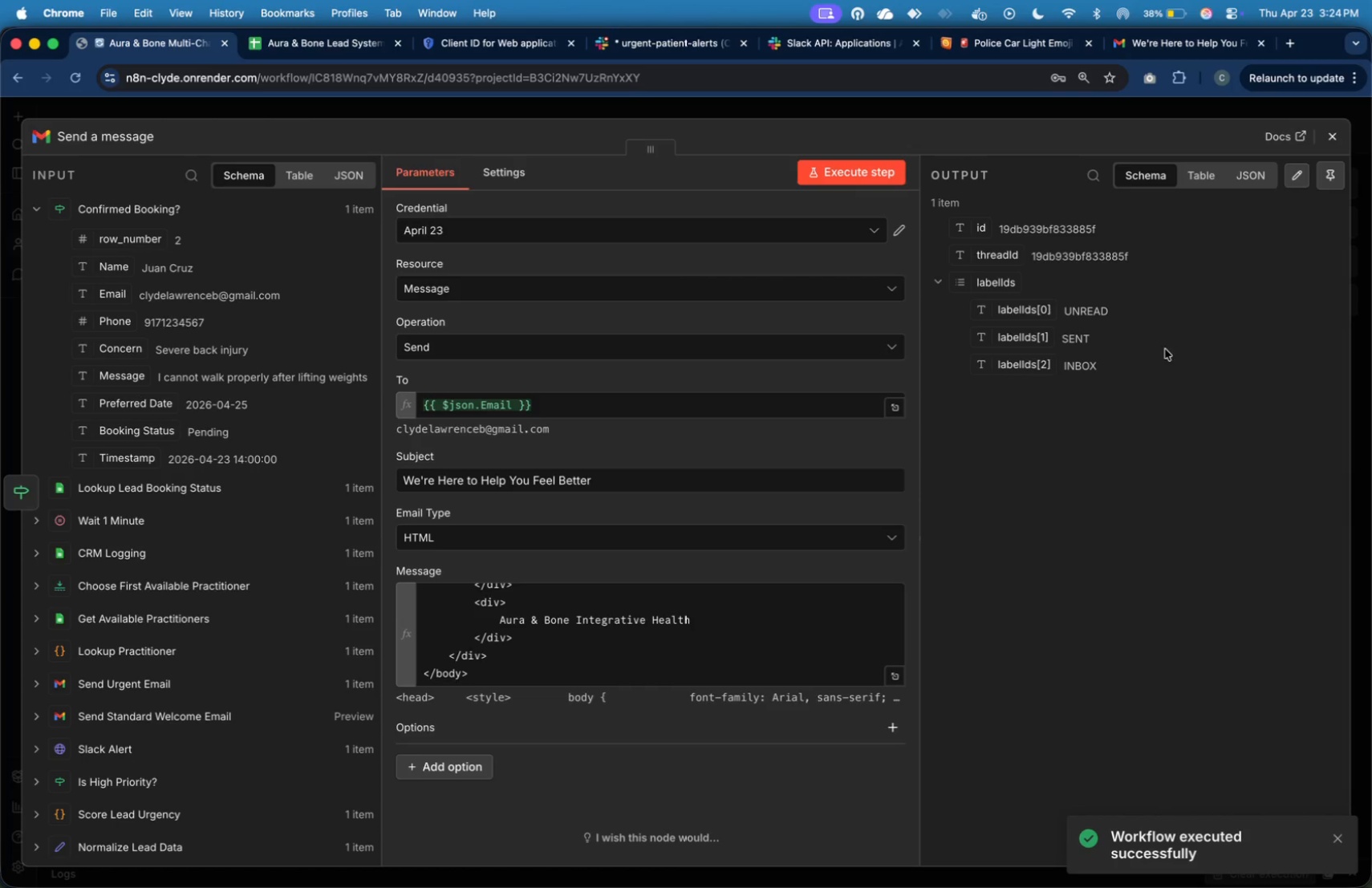 
wait(22.23)
 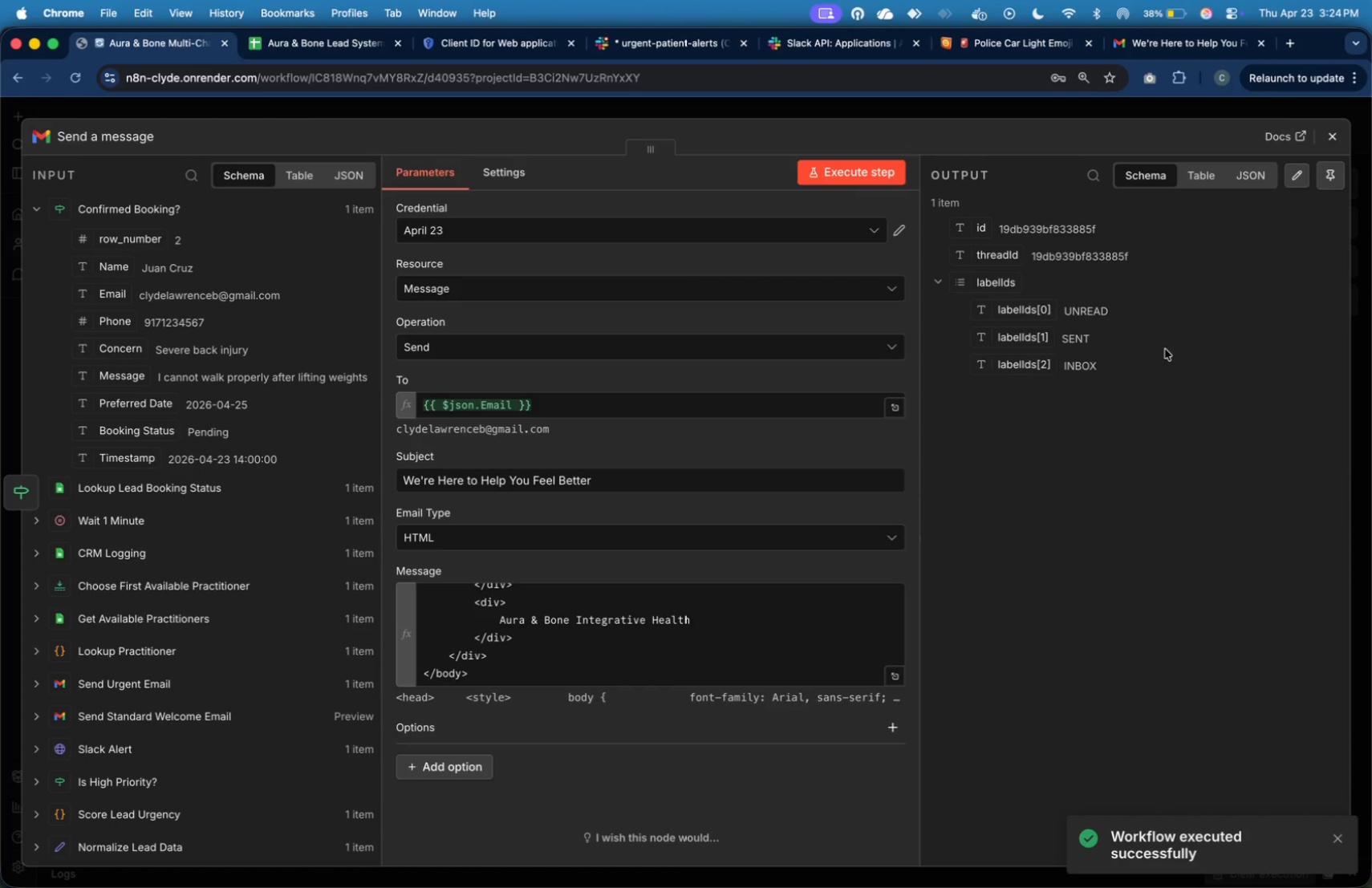 
left_click([142, 214])
 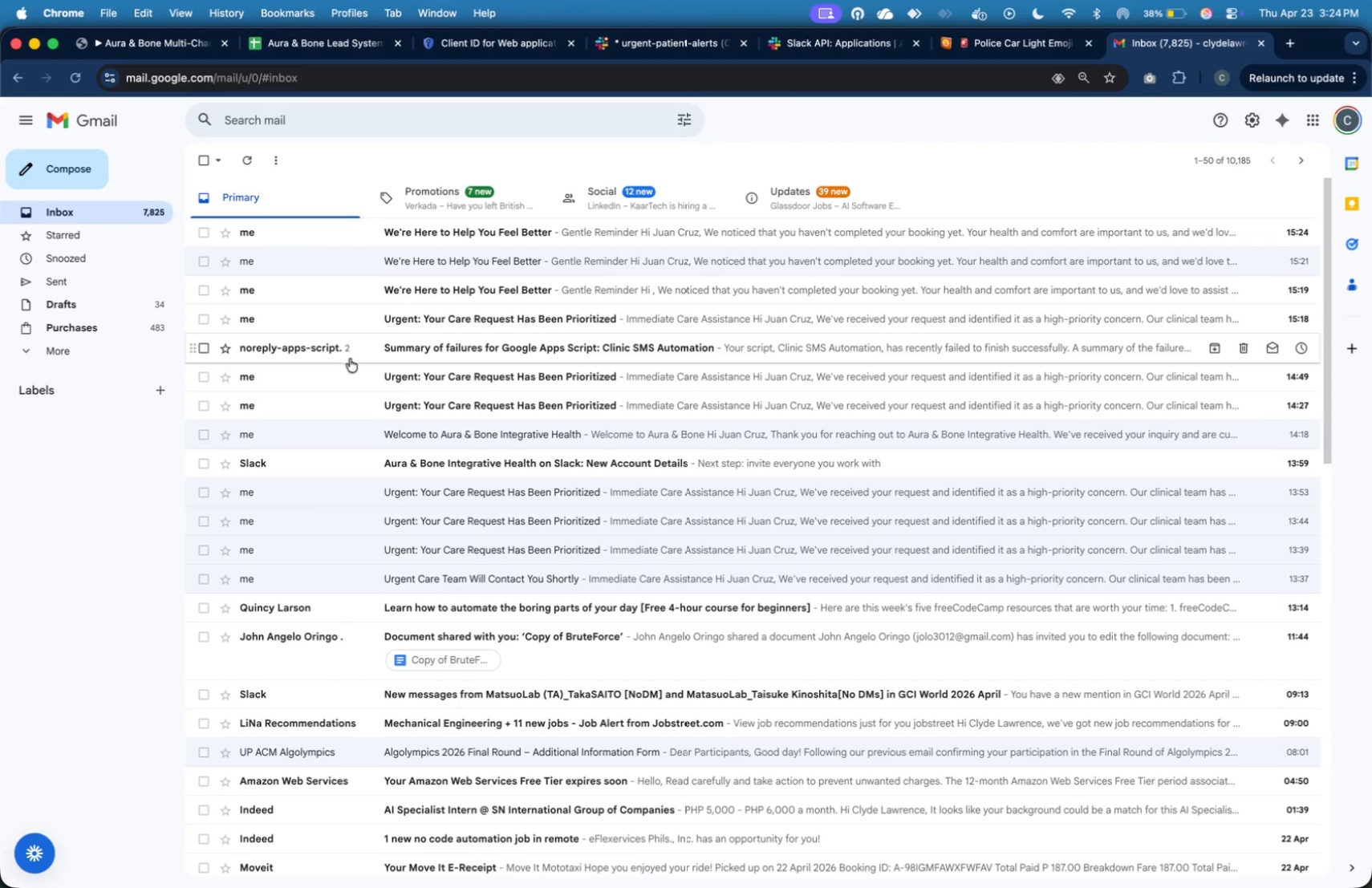 
left_click([427, 223])
 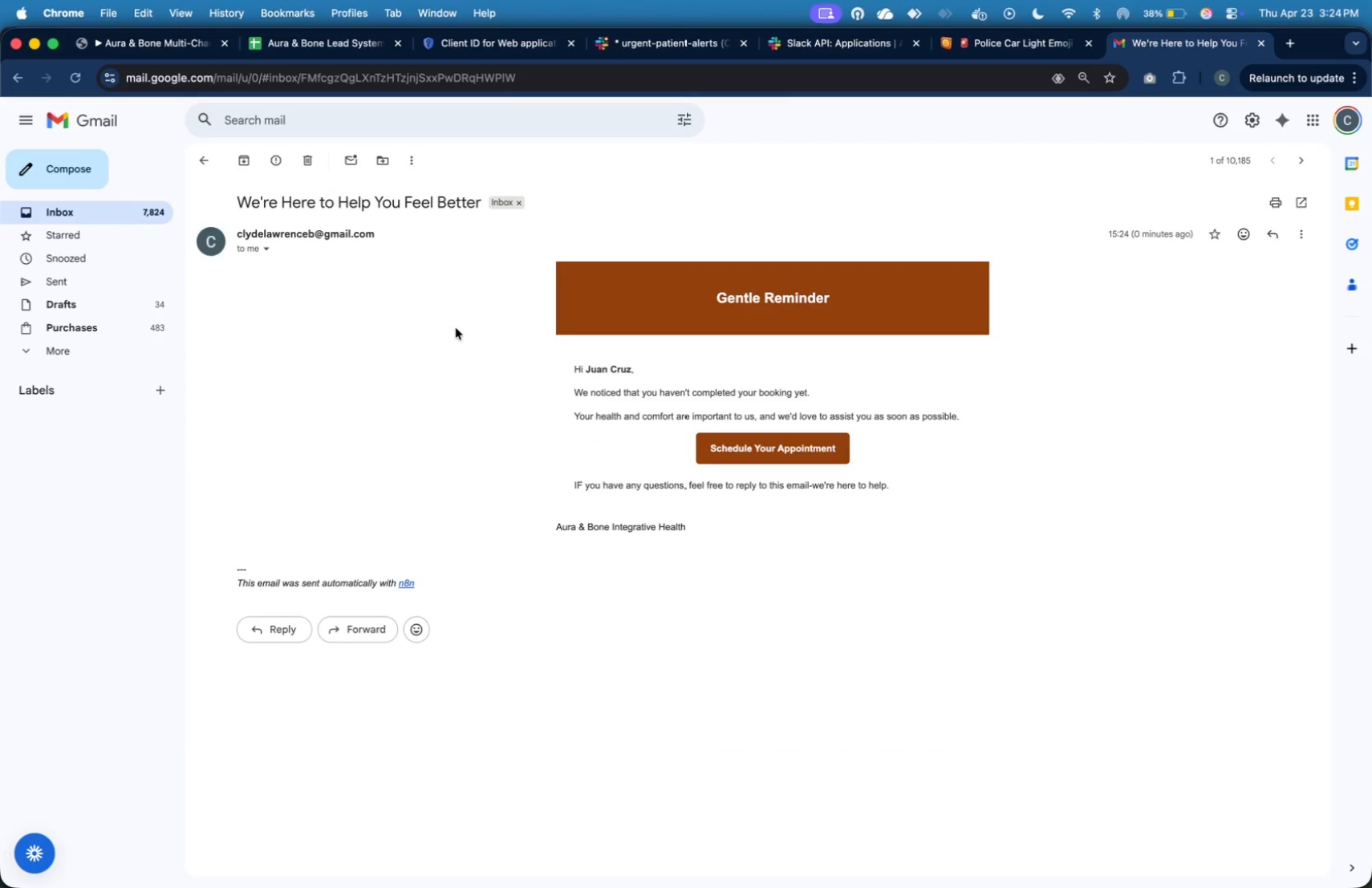 
wait(6.91)
 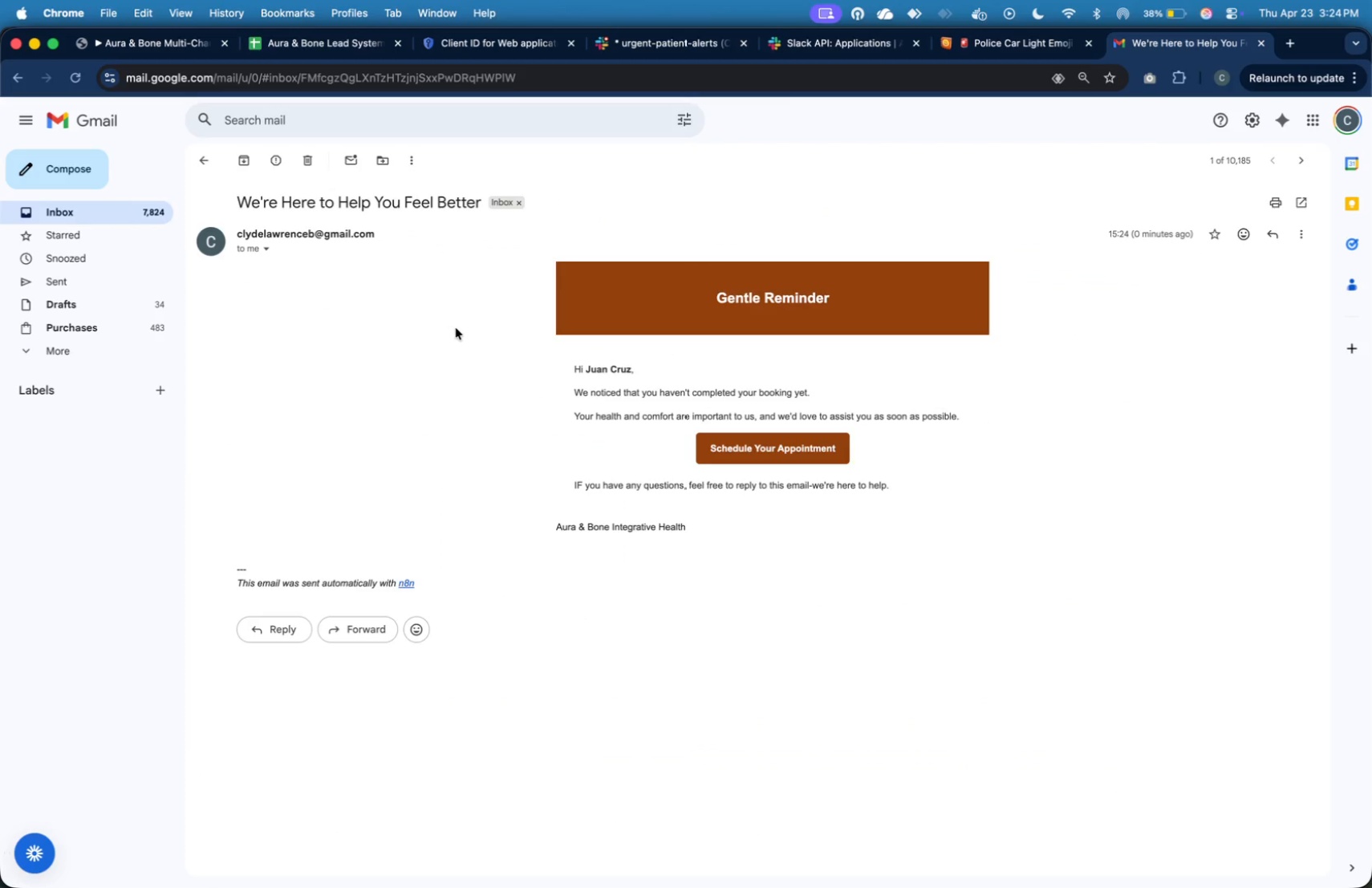 
key(Meta+Tab)
 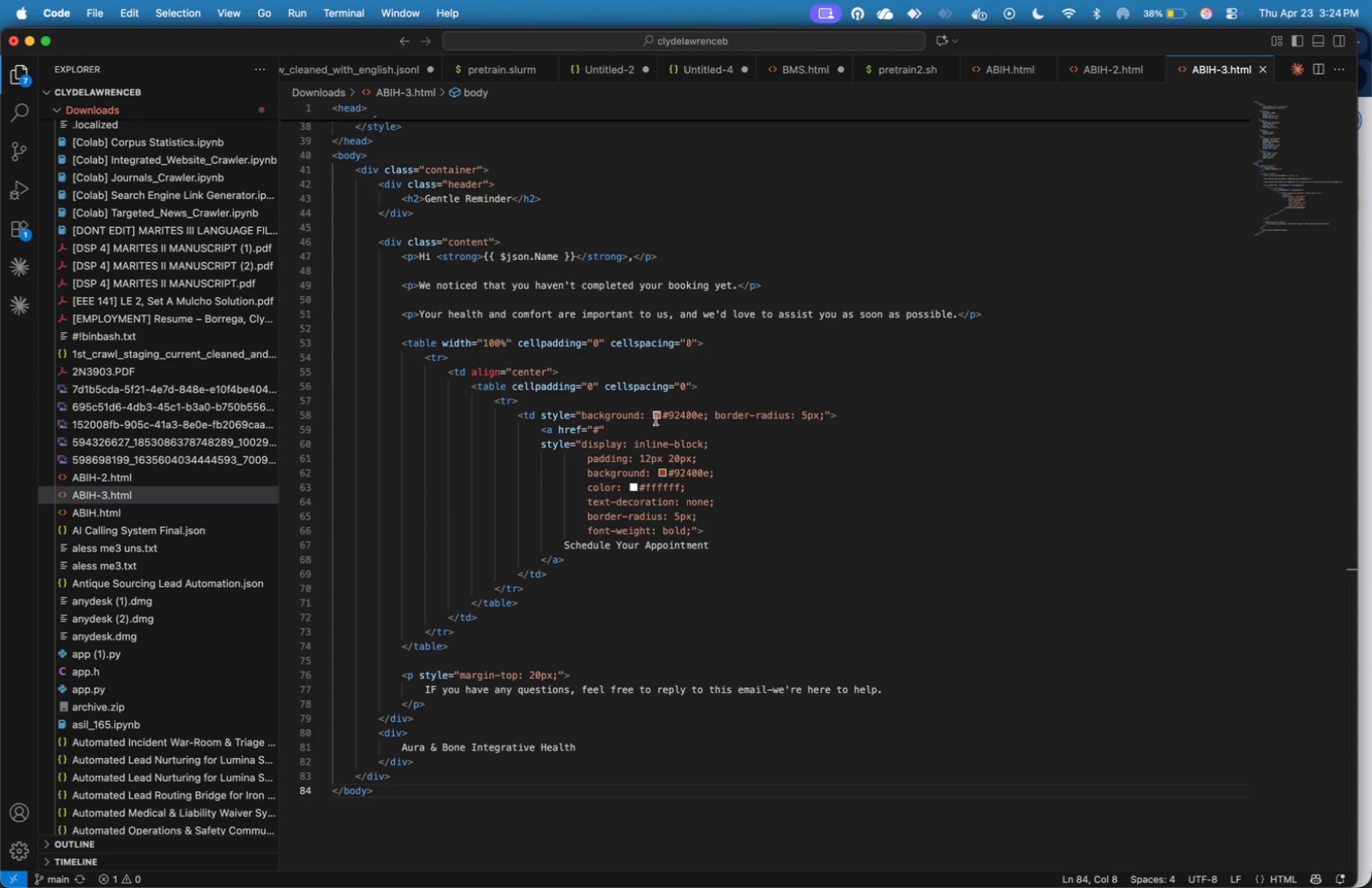 
scroll: coordinate [579, 205], scroll_direction: up, amount: 24.0
 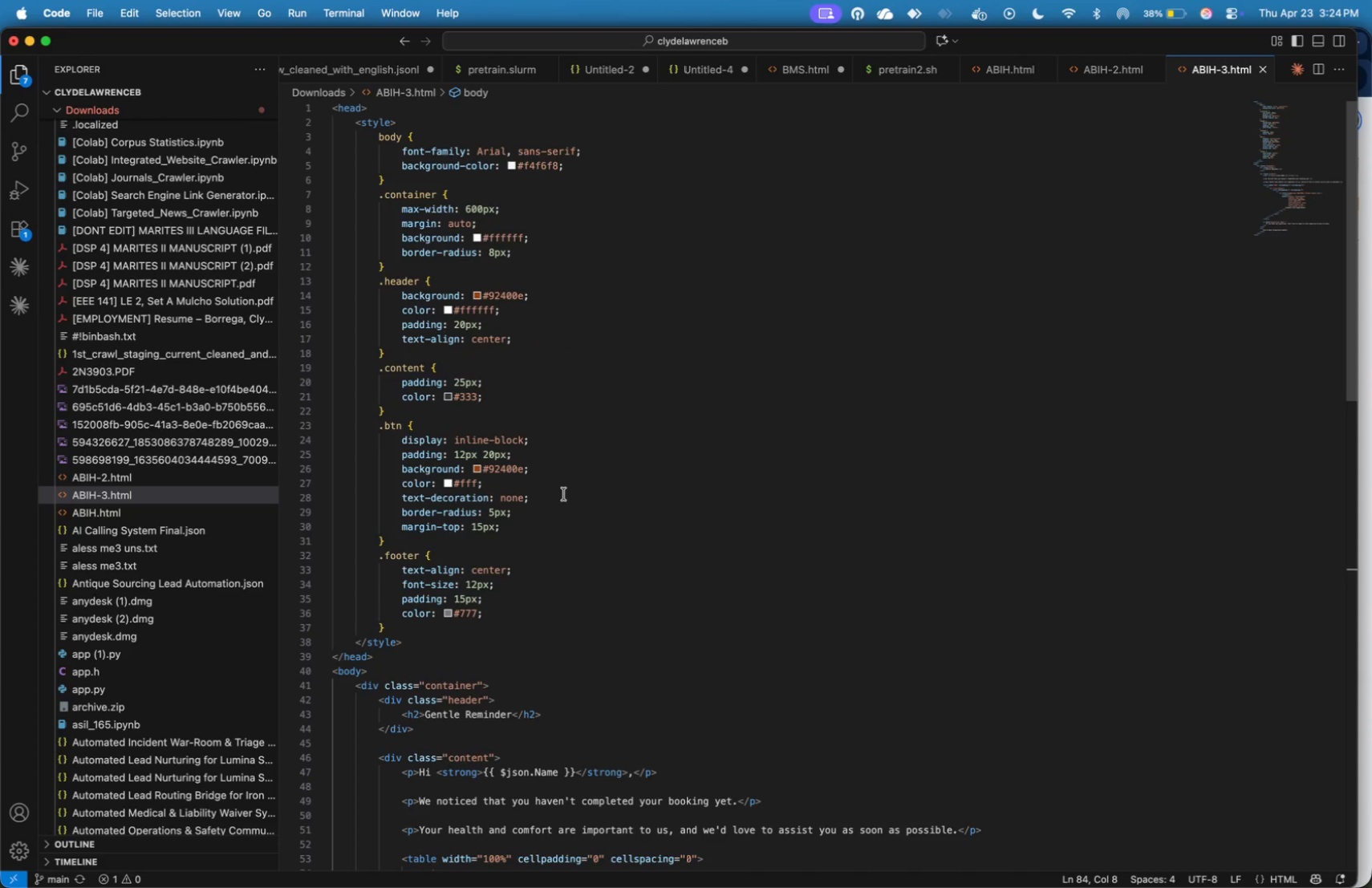 
mouse_move([490, 563])
 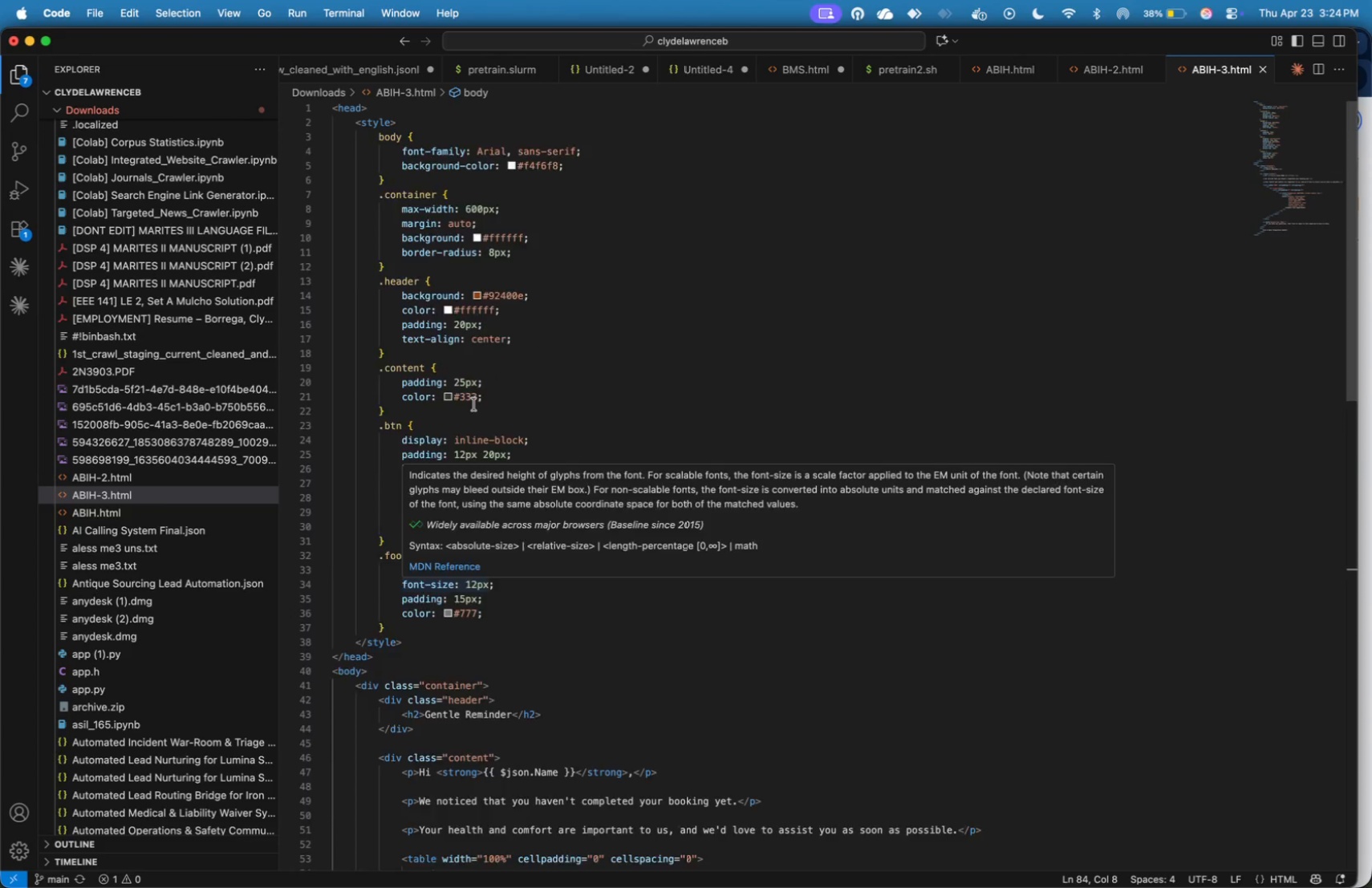 
scroll: coordinate [499, 433], scroll_direction: down, amount: 17.0
 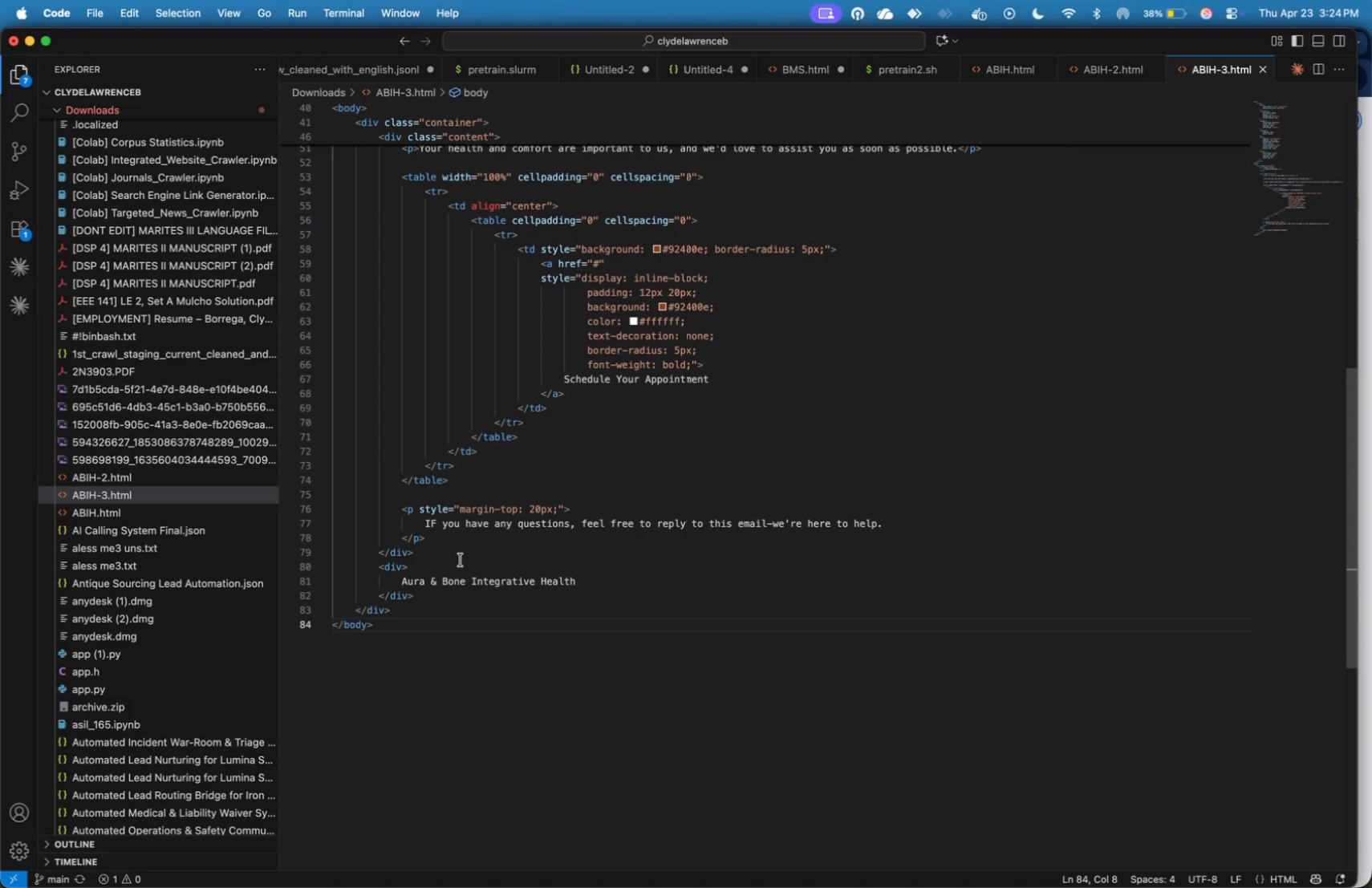 
left_click([454, 570])
 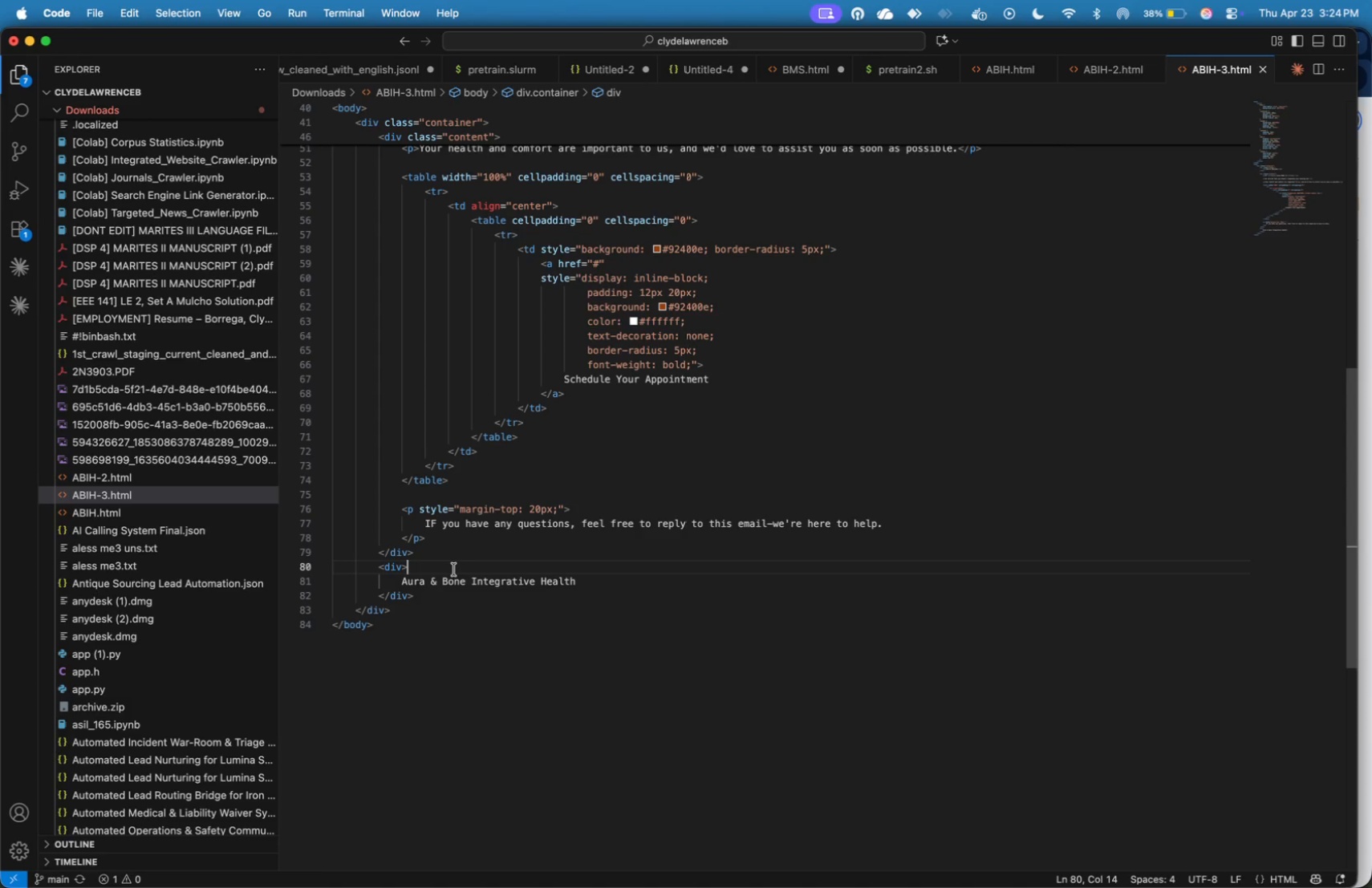 
key(ArrowLeft)
 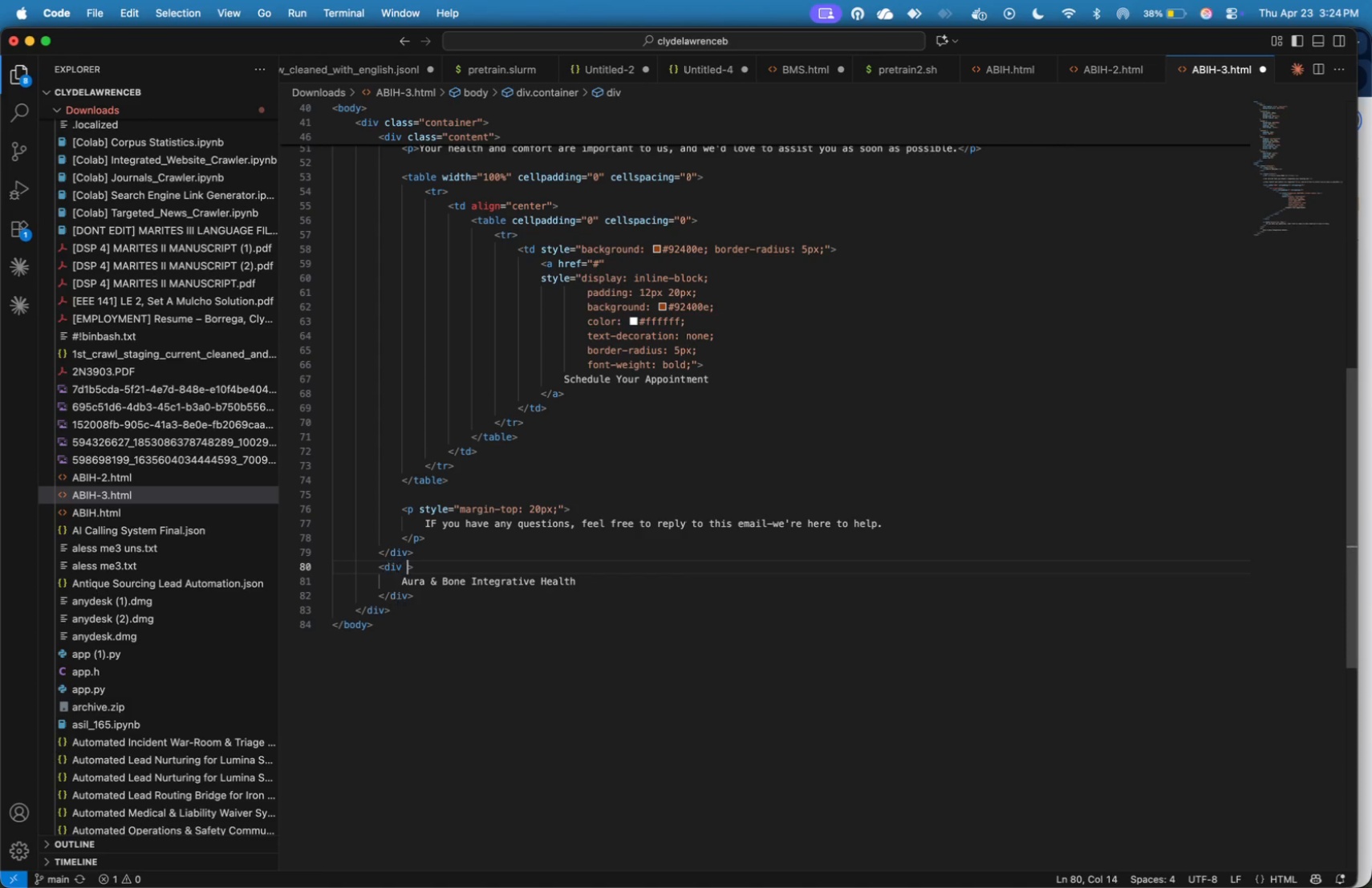 
type( class=footer)
 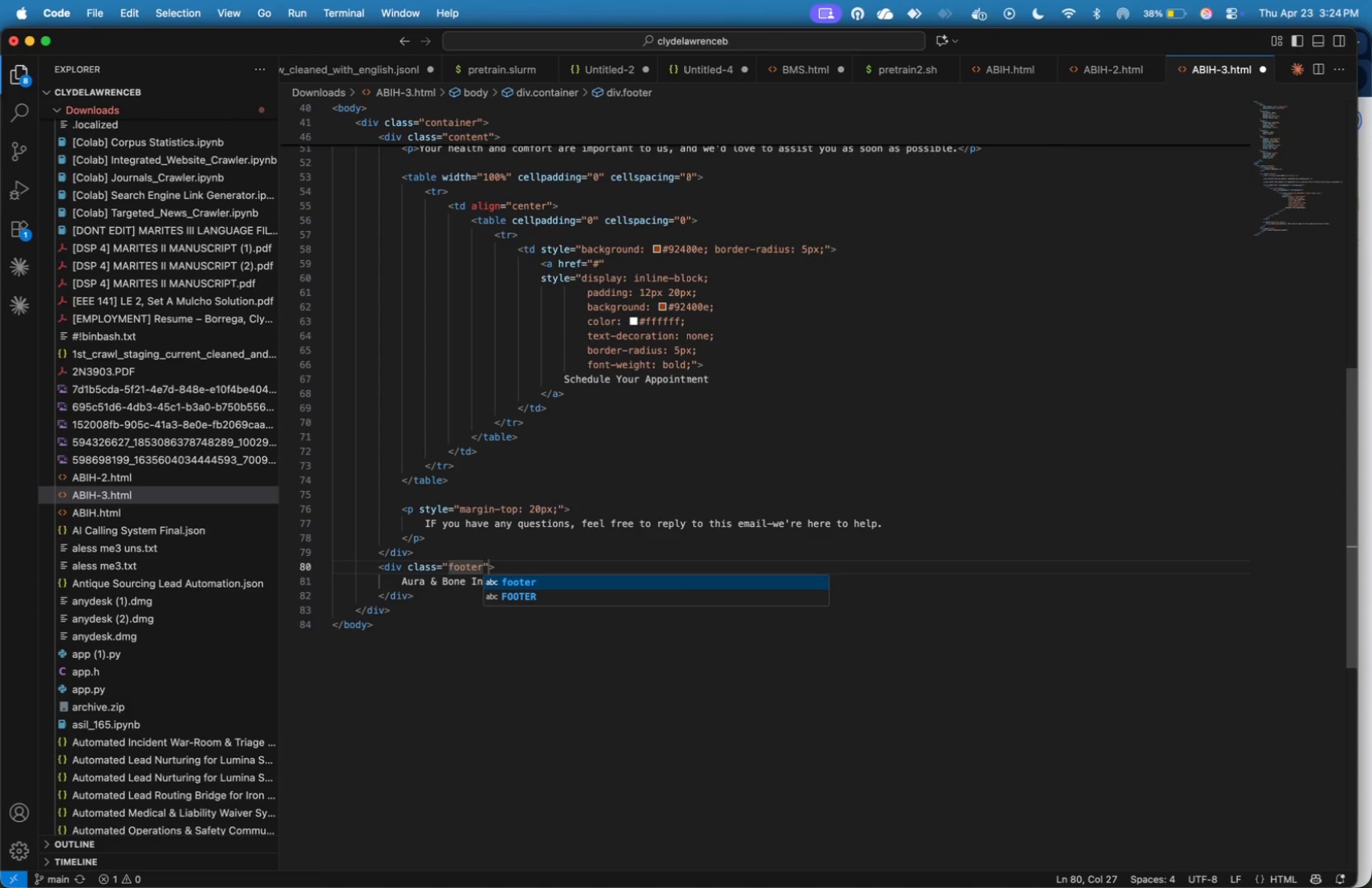 
key(Meta+S)
 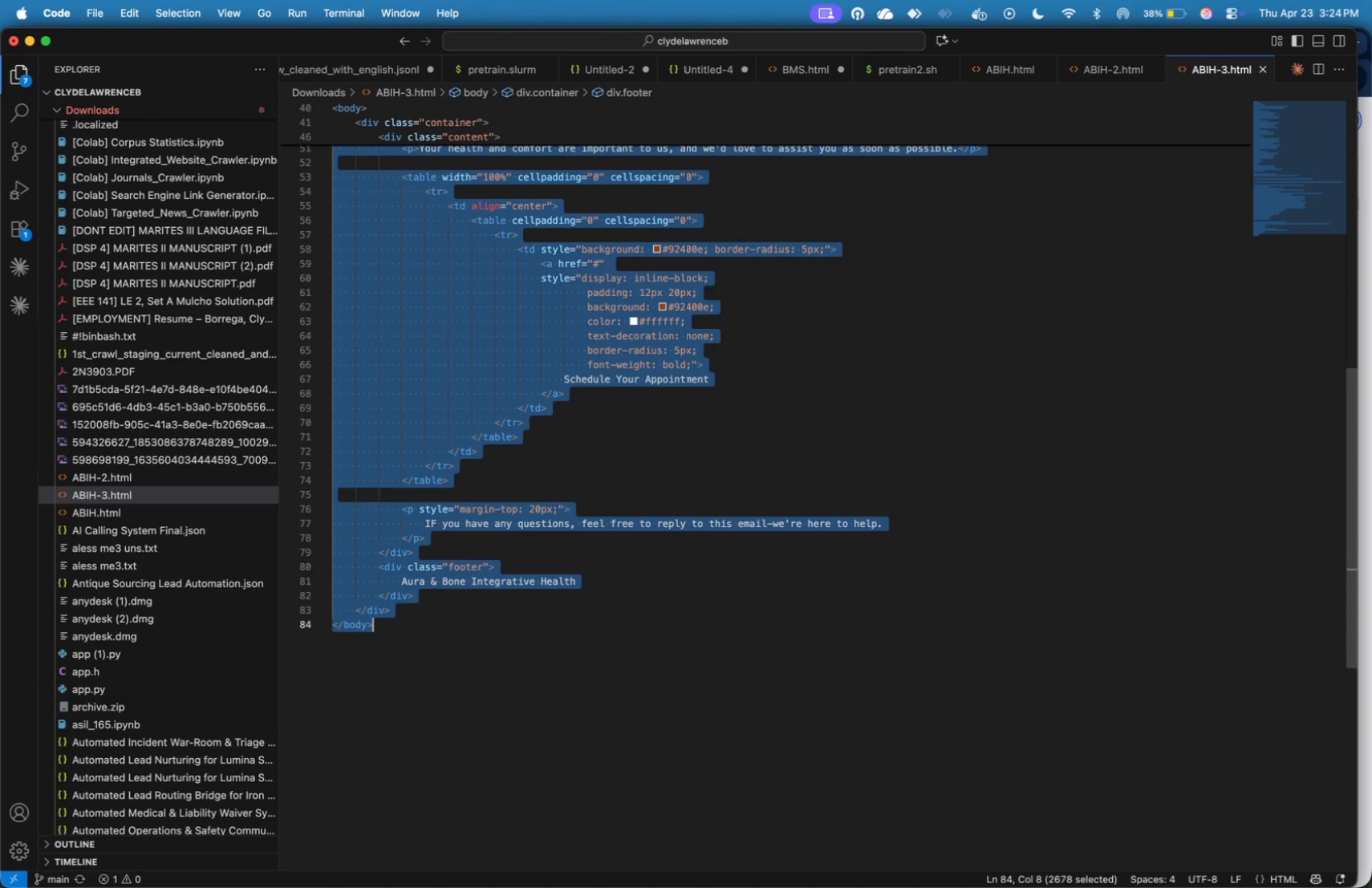 
key(Meta+A)
 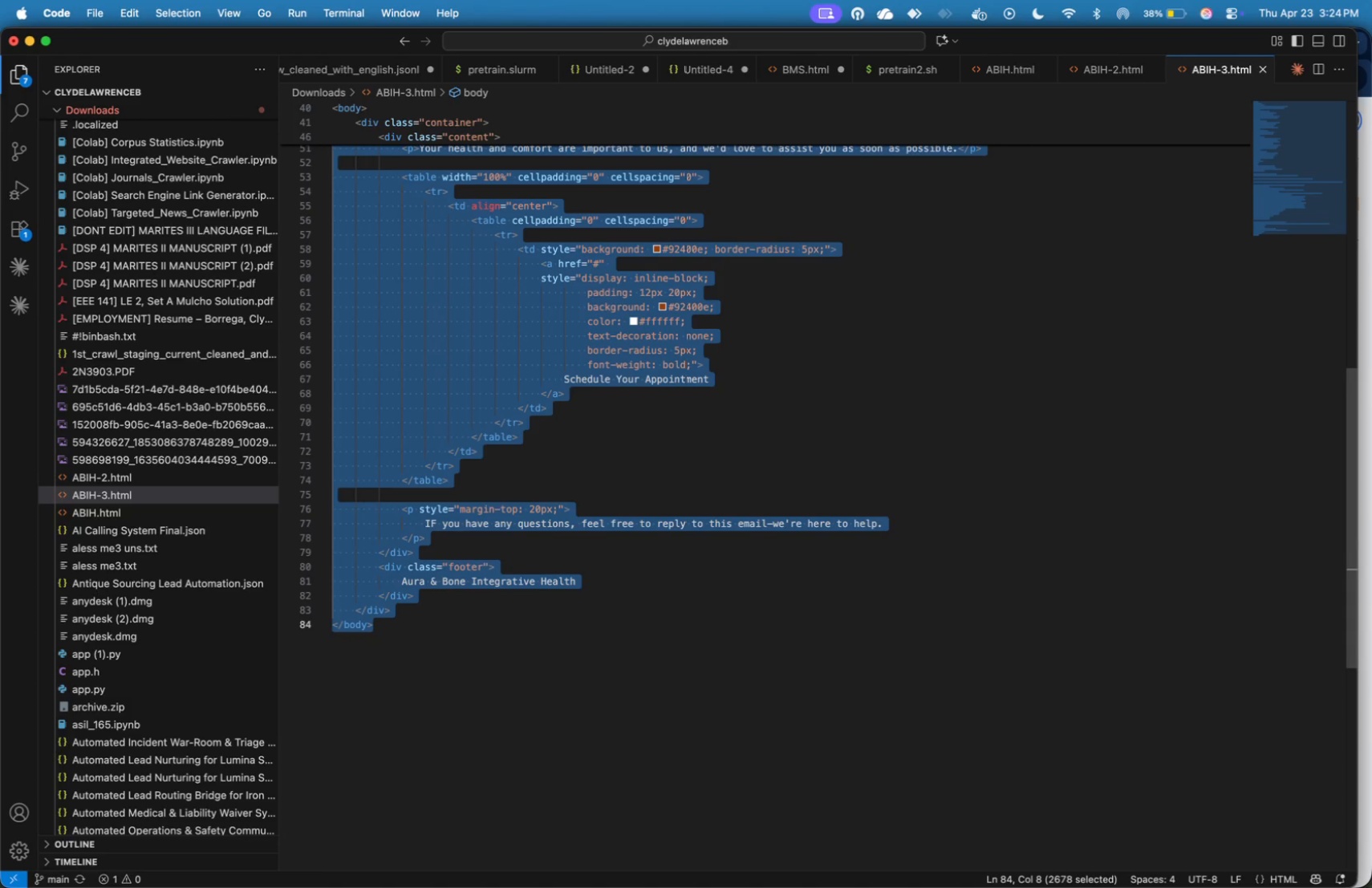 
key(Meta+C)
 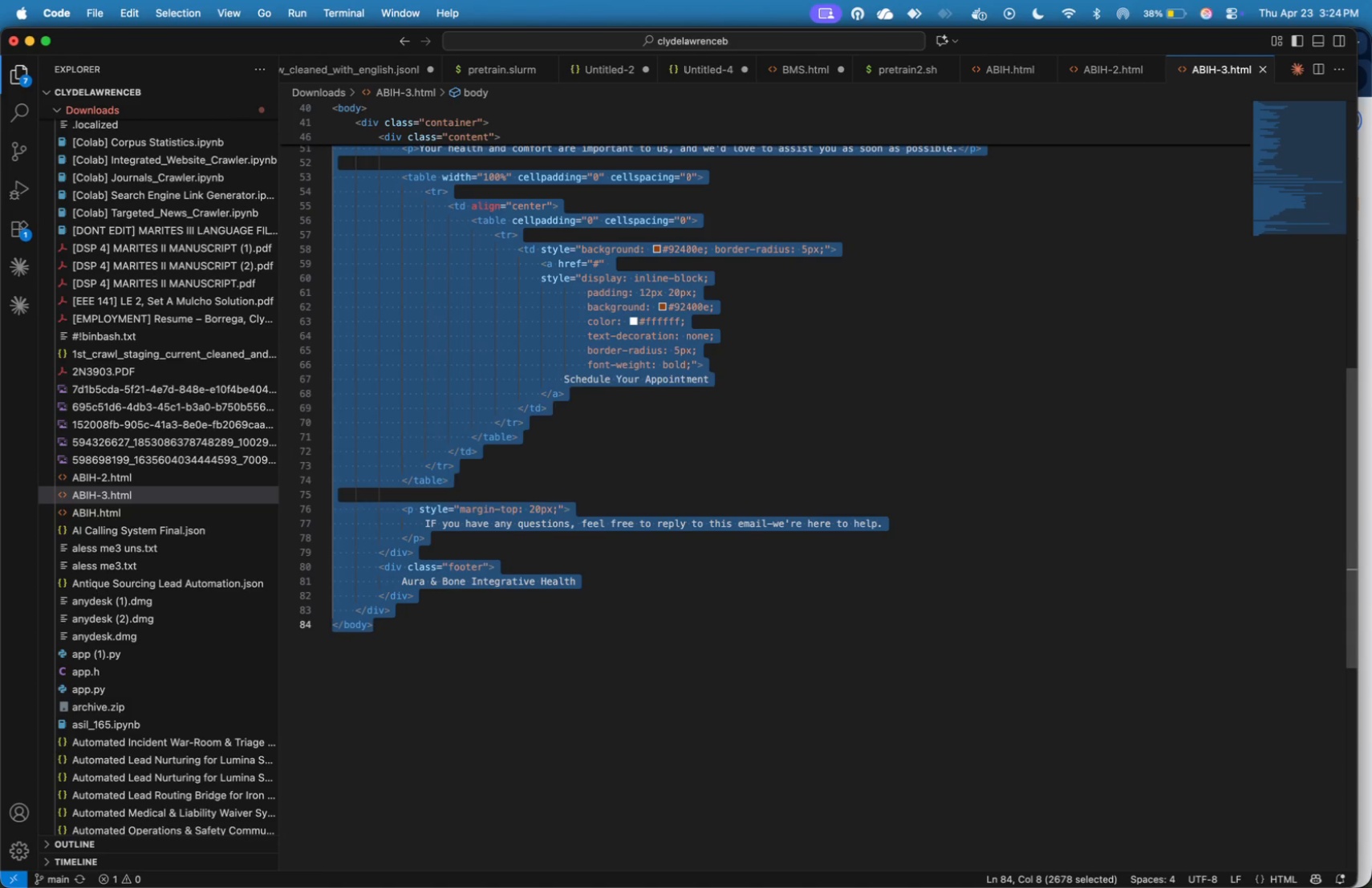 
key(Meta+Tab)
 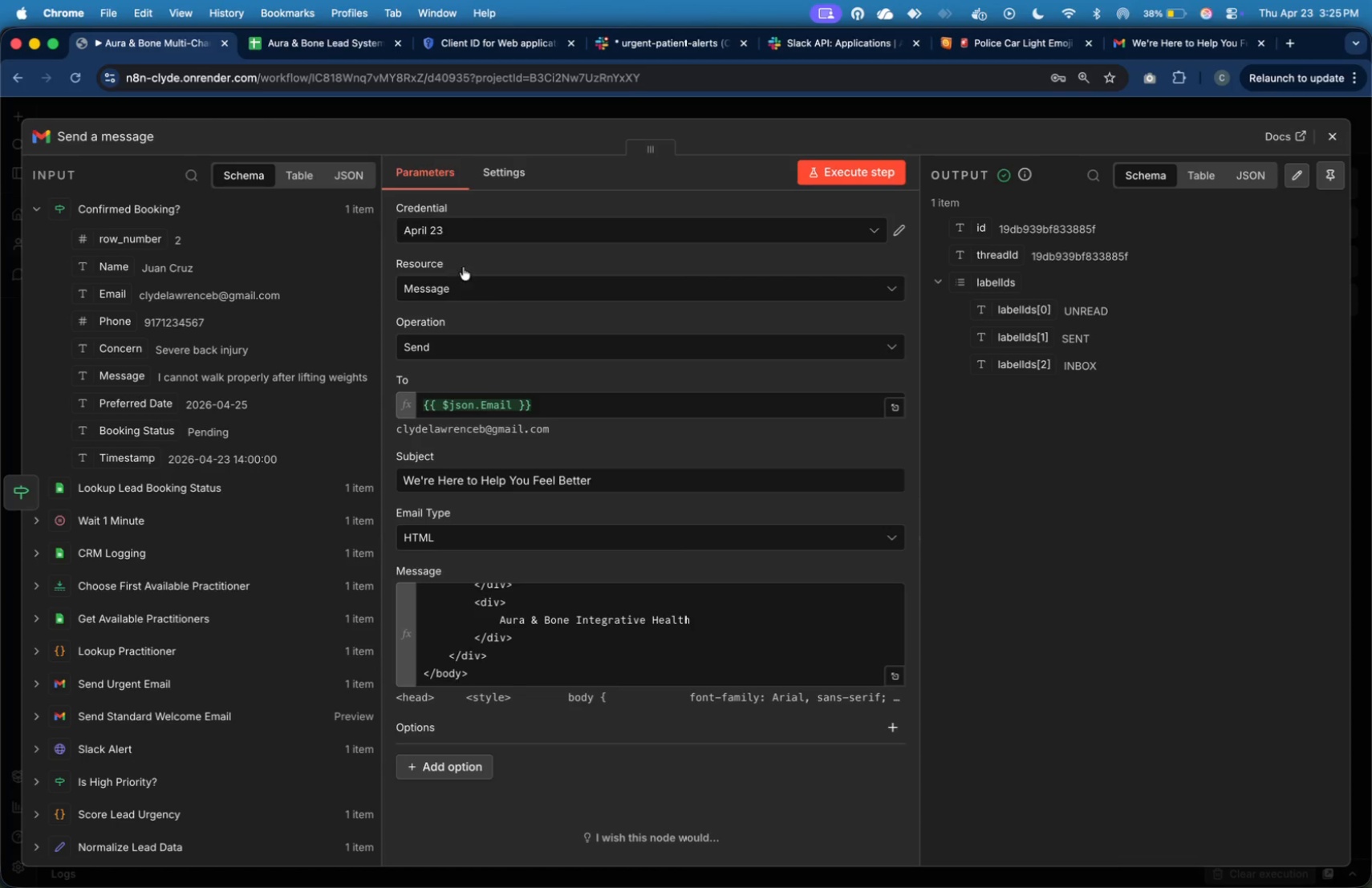 
left_click([699, 626])
 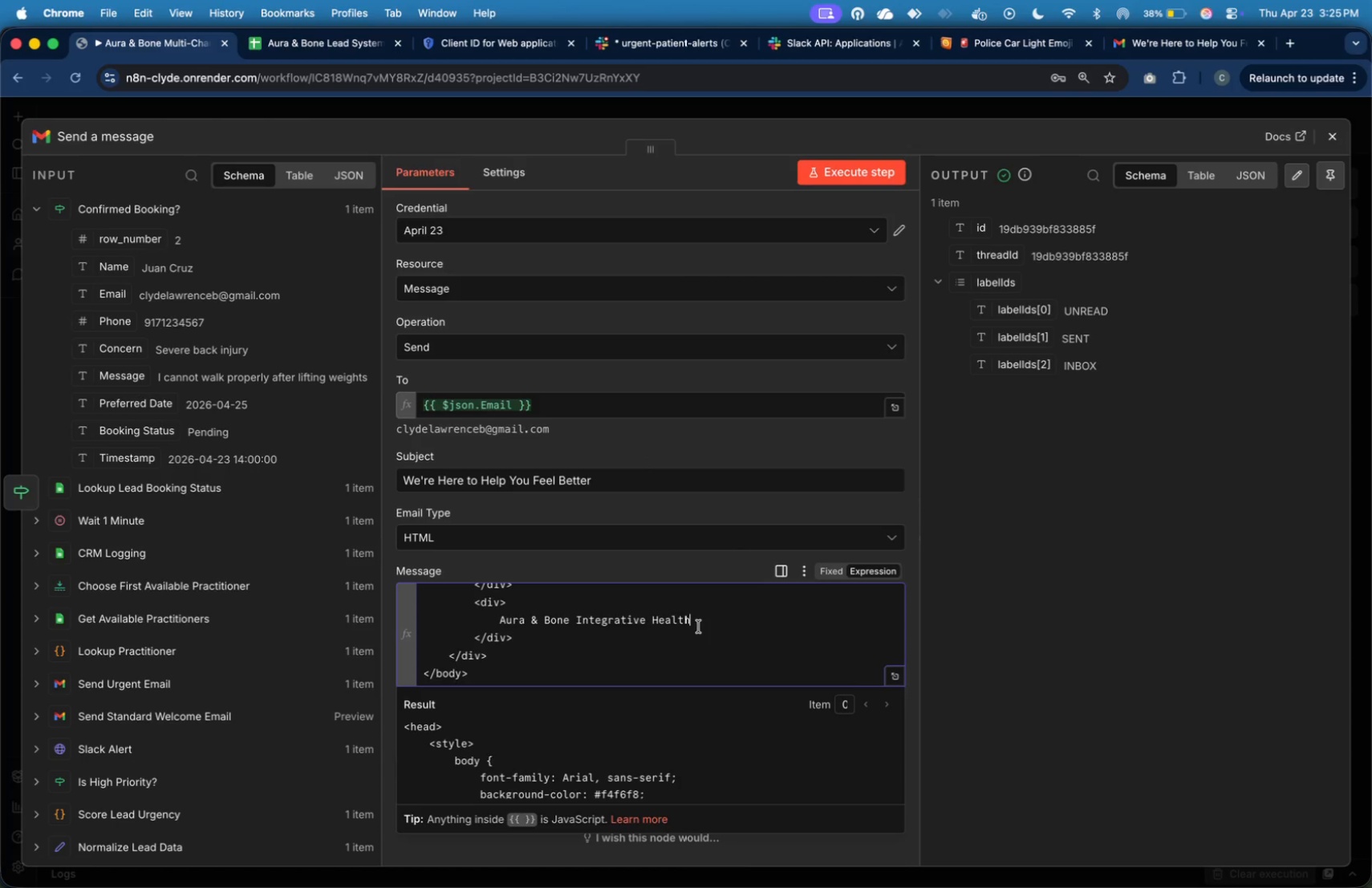 
key(Meta+A)
 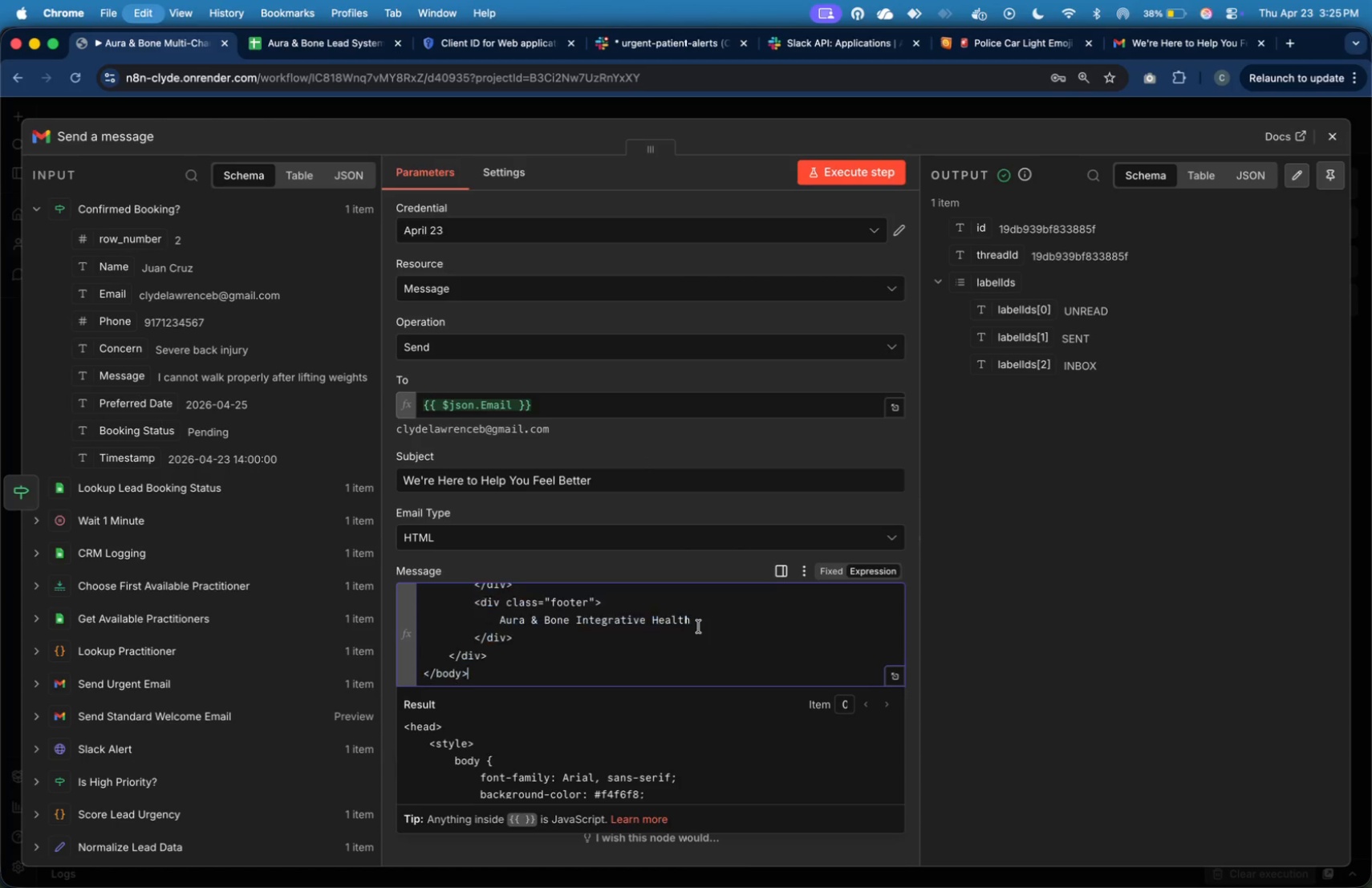 
key(Meta+V)
 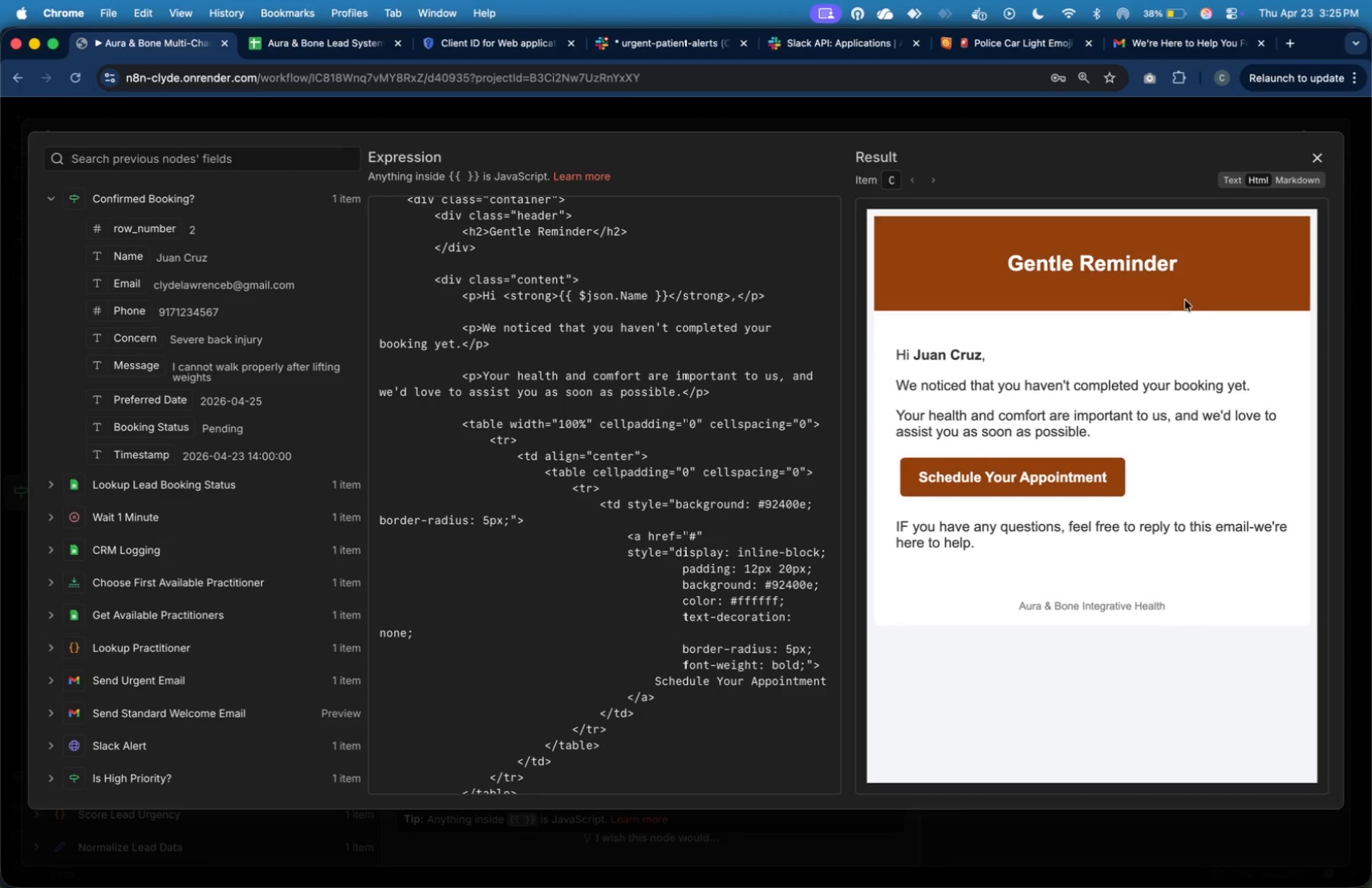 
wait(6.53)
 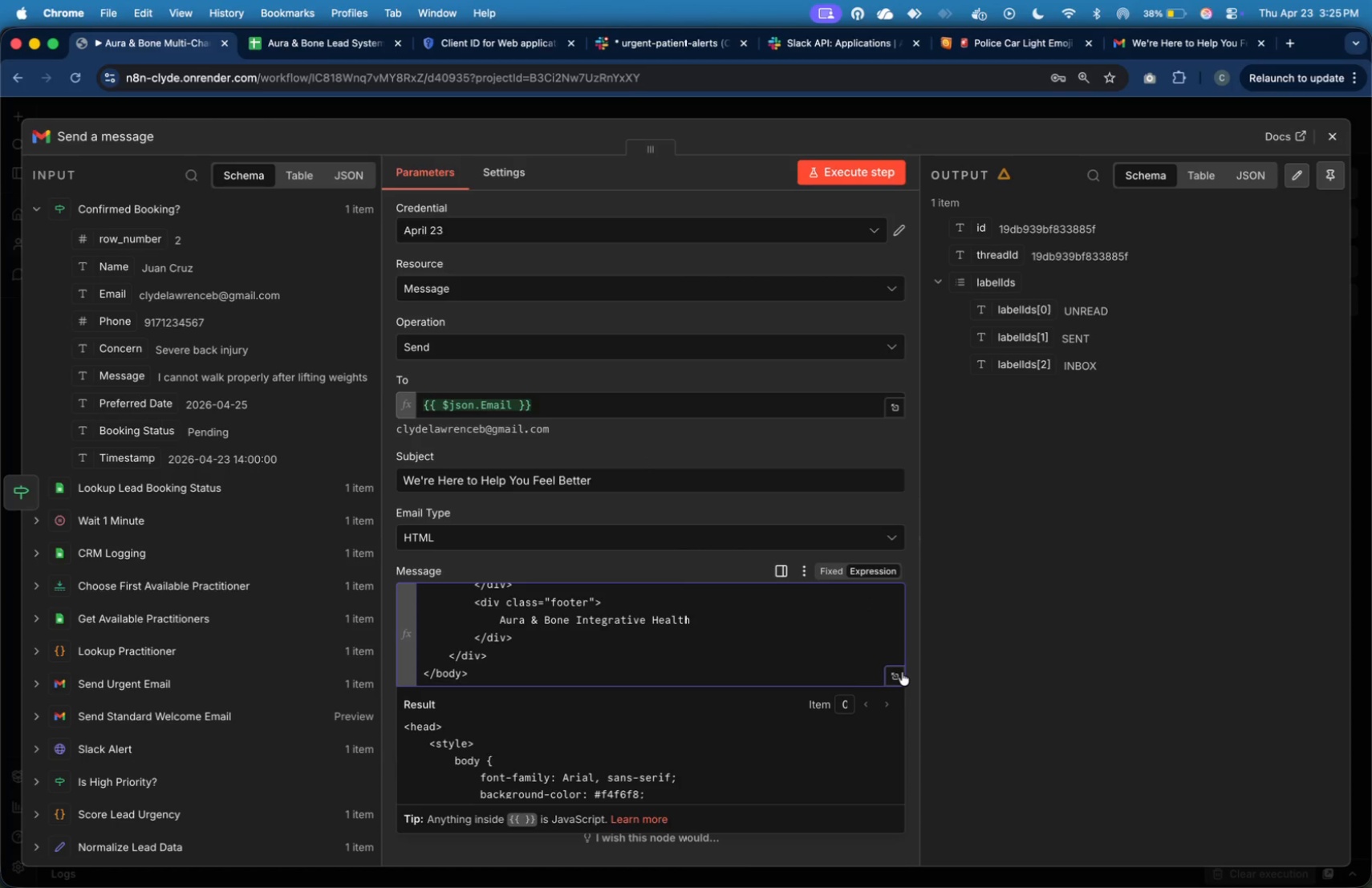 
scroll: coordinate [658, 493], scroll_direction: down, amount: 23.0
 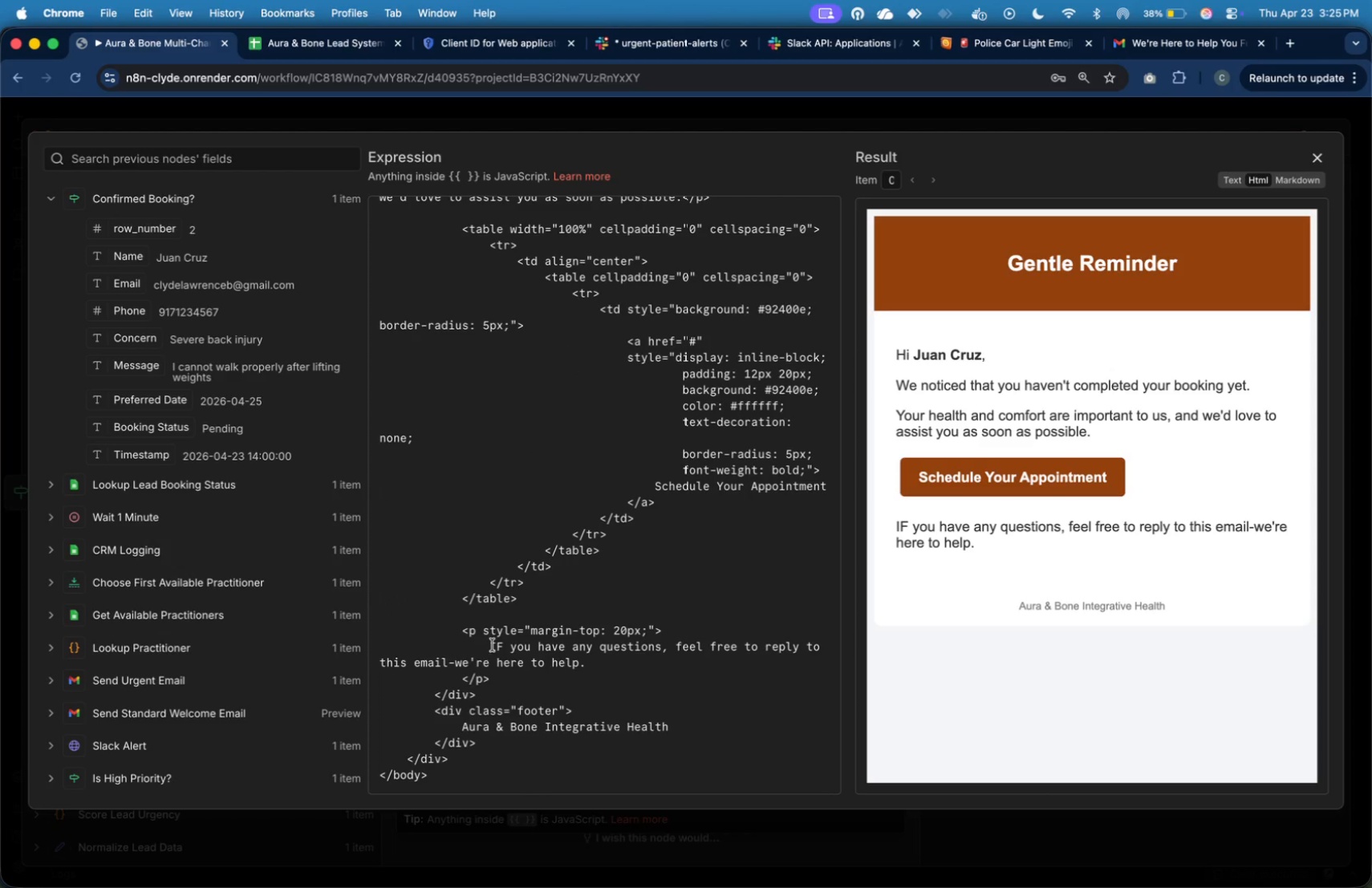 
left_click([506, 649])
 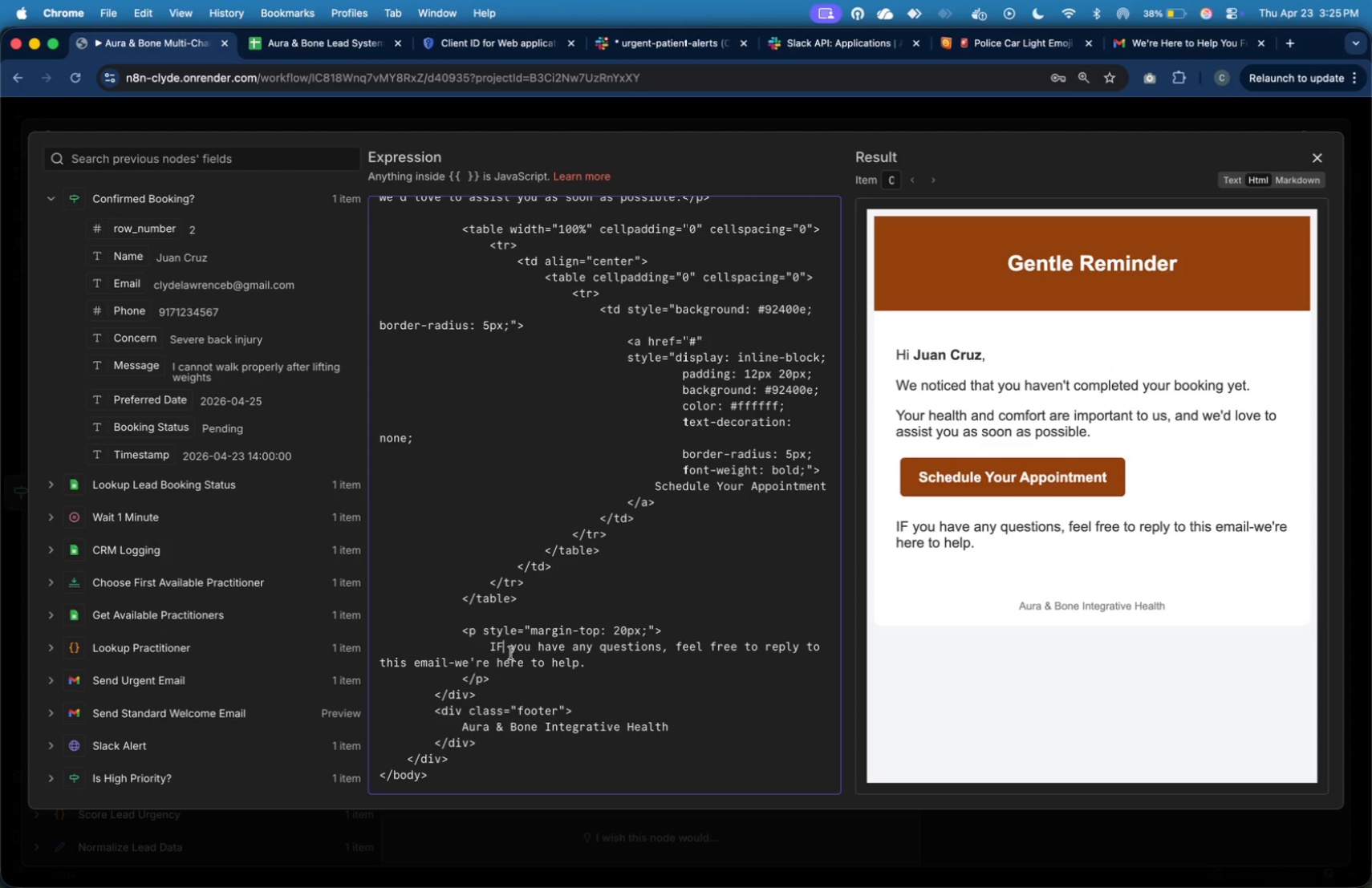 
key(Backspace)
 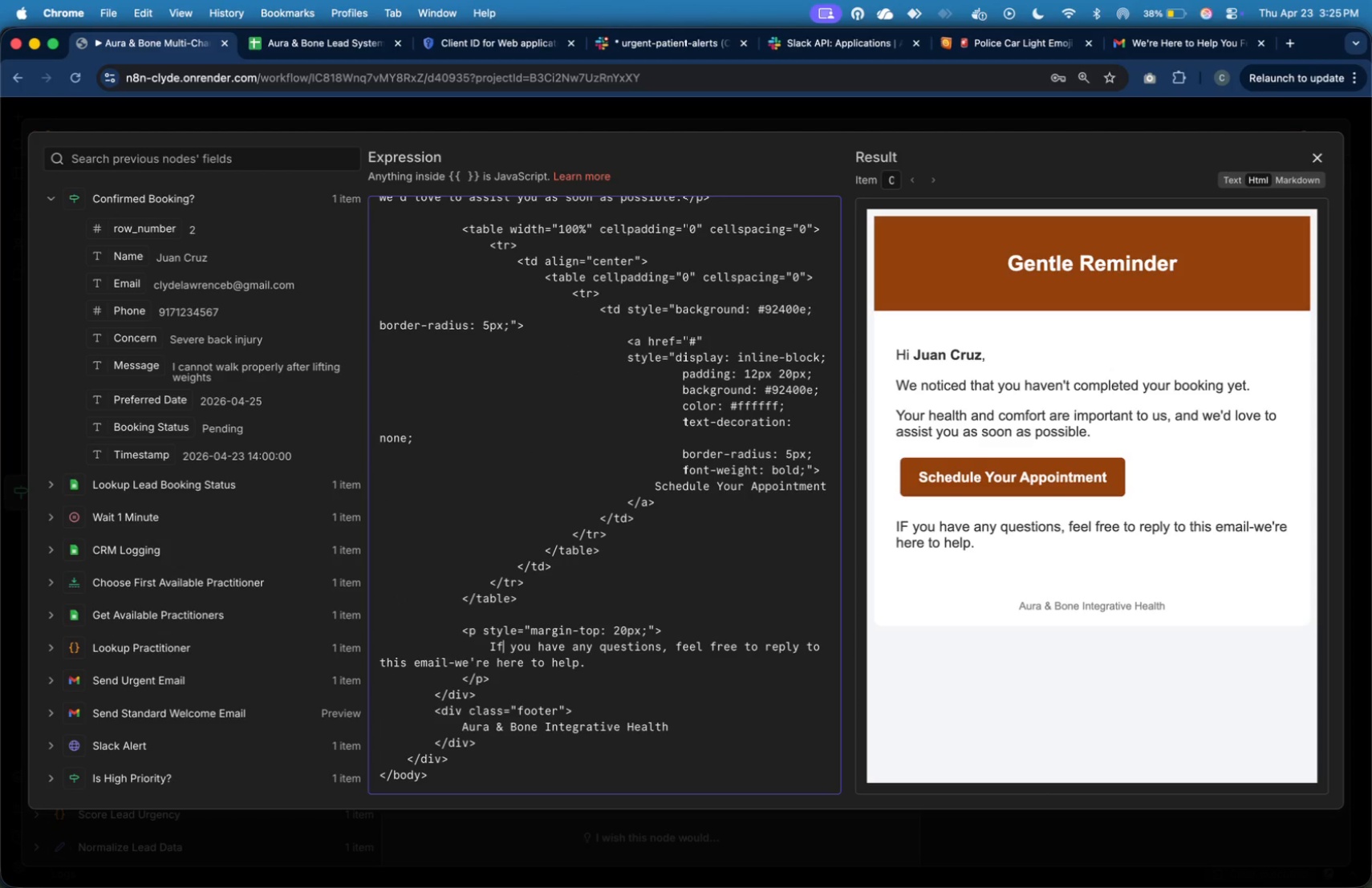 
key(F)
 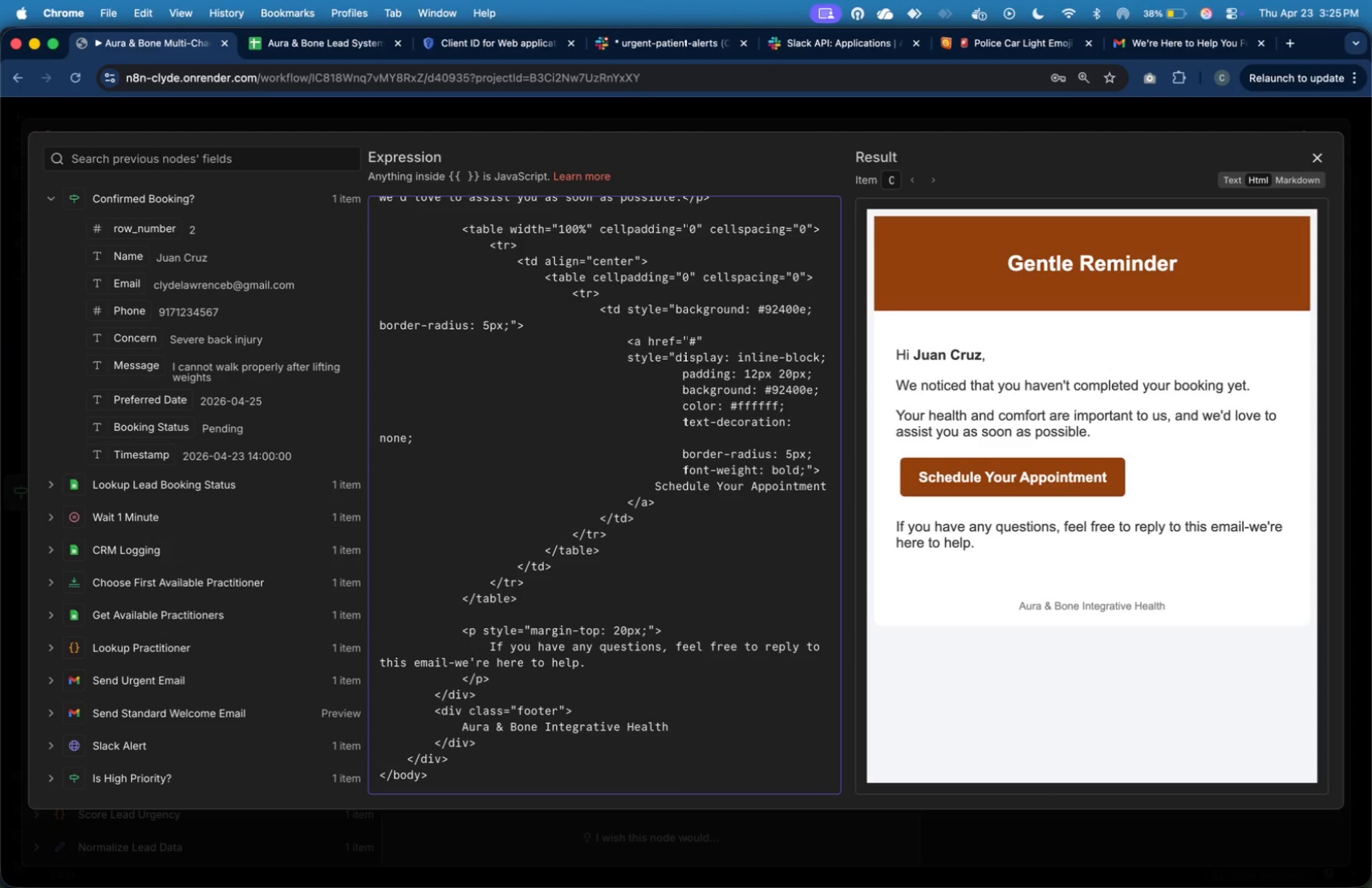 
key(Meta+A)
 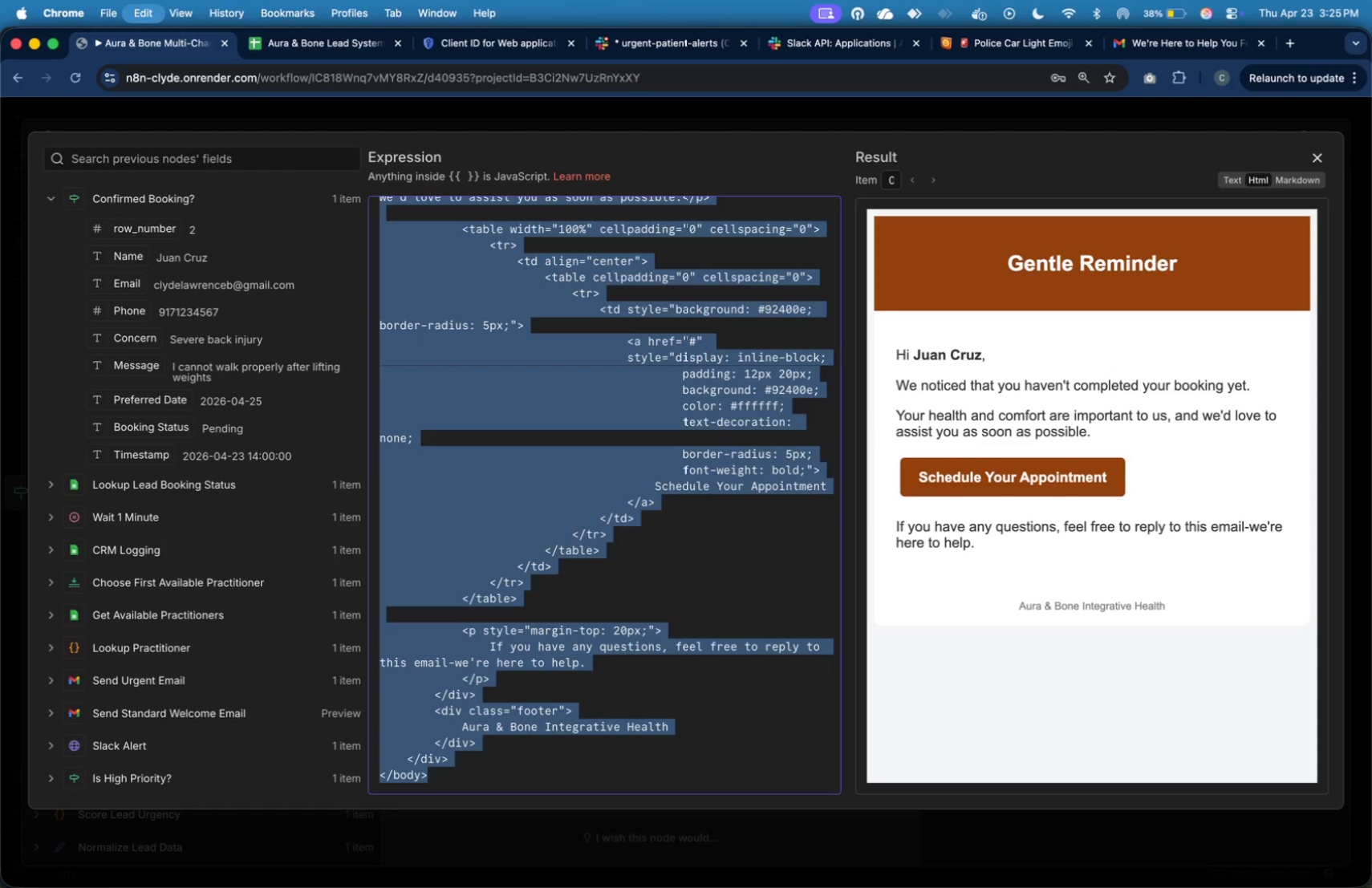 
key(Meta+C)
 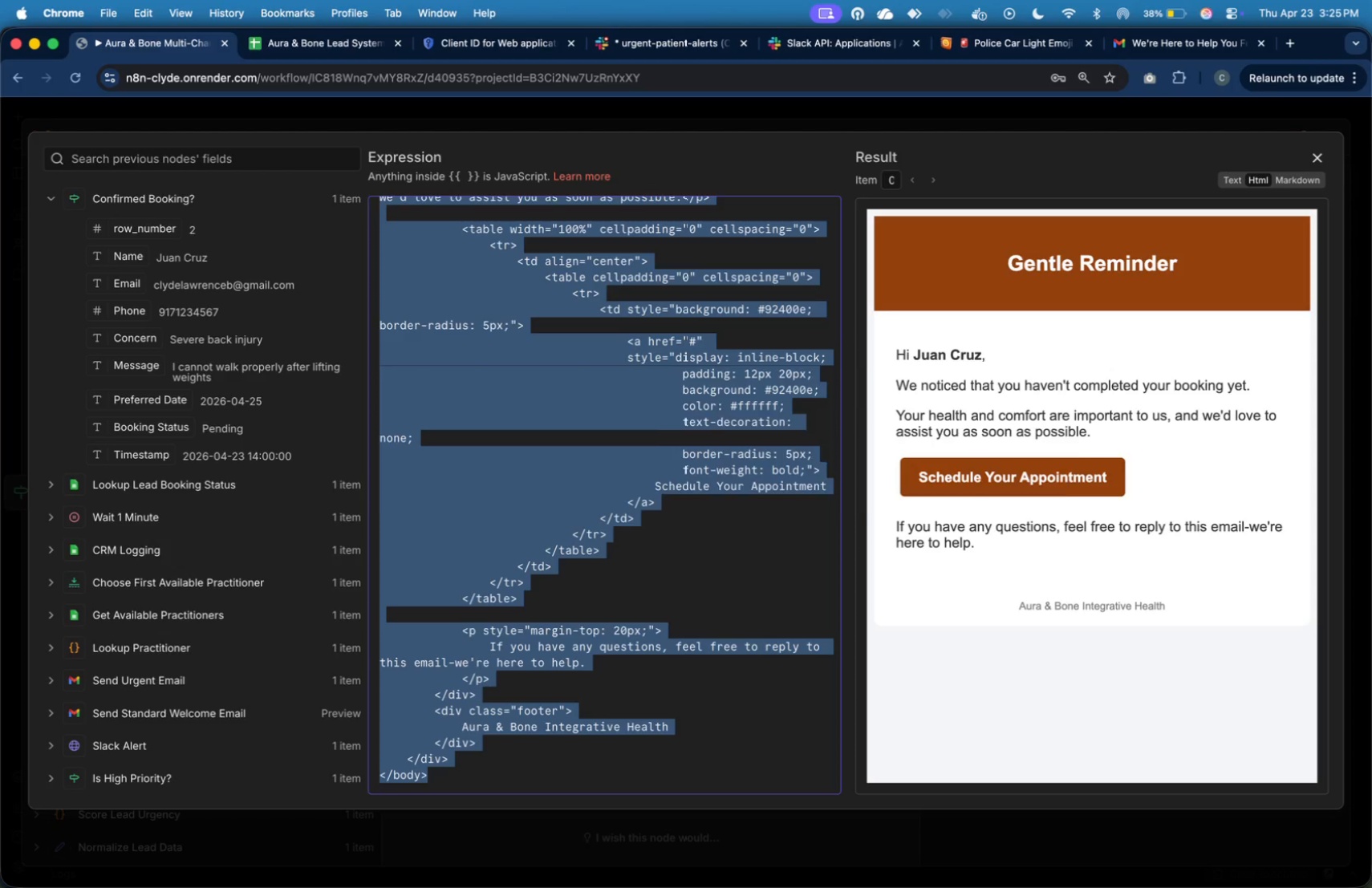 
key(Meta+Tab)
 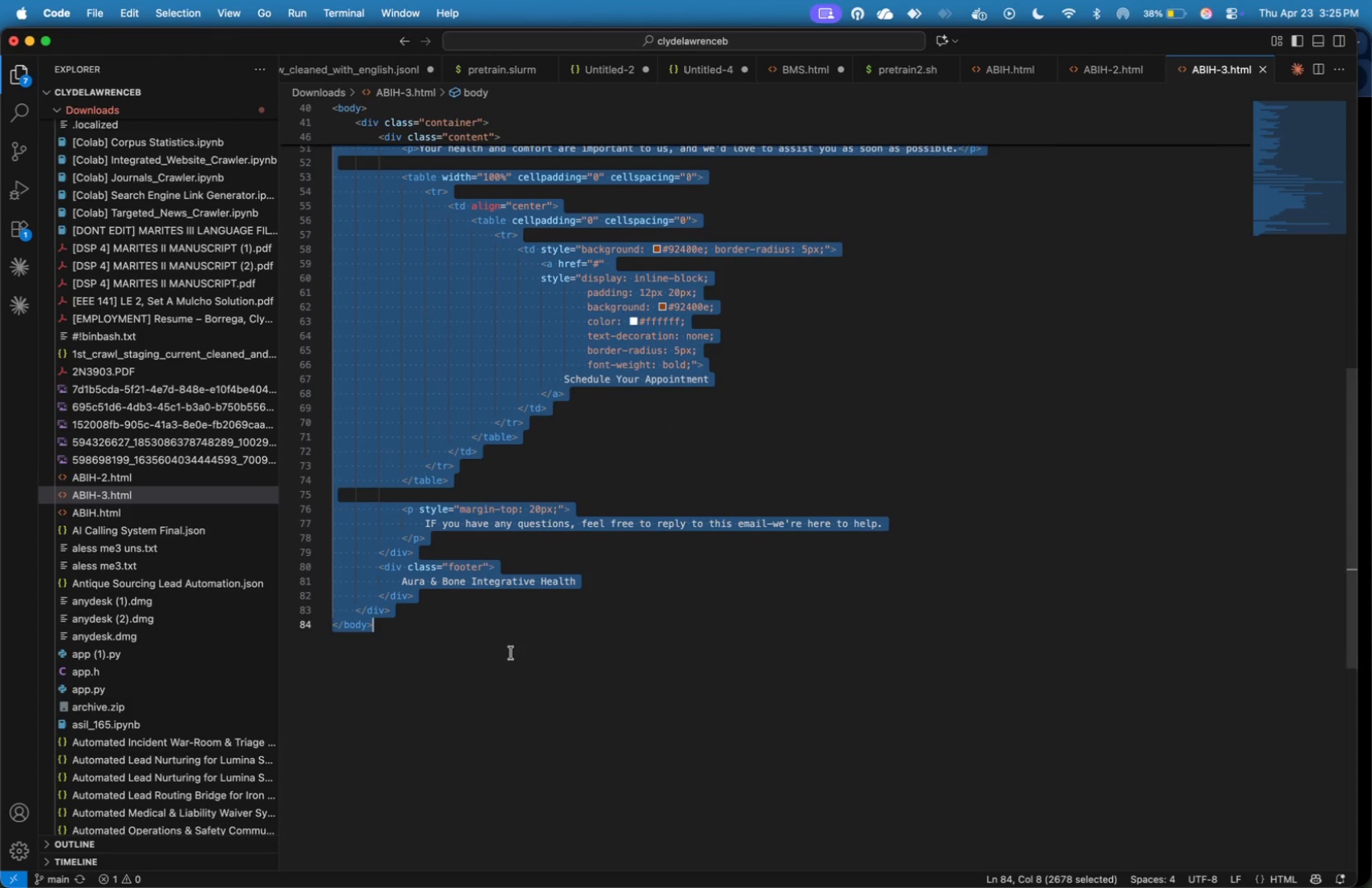 
key(Meta+V)
 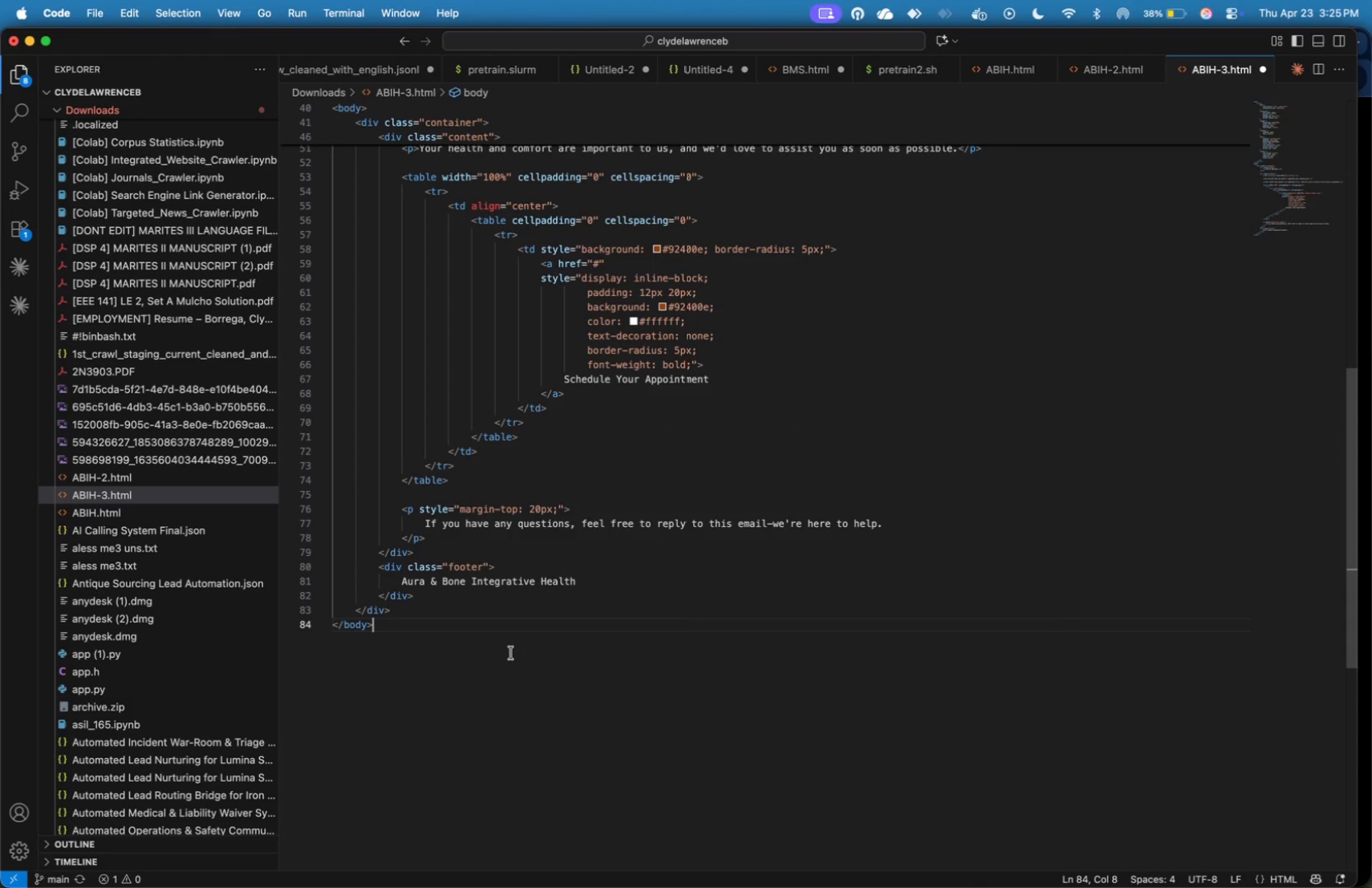 
key(Meta+S)
 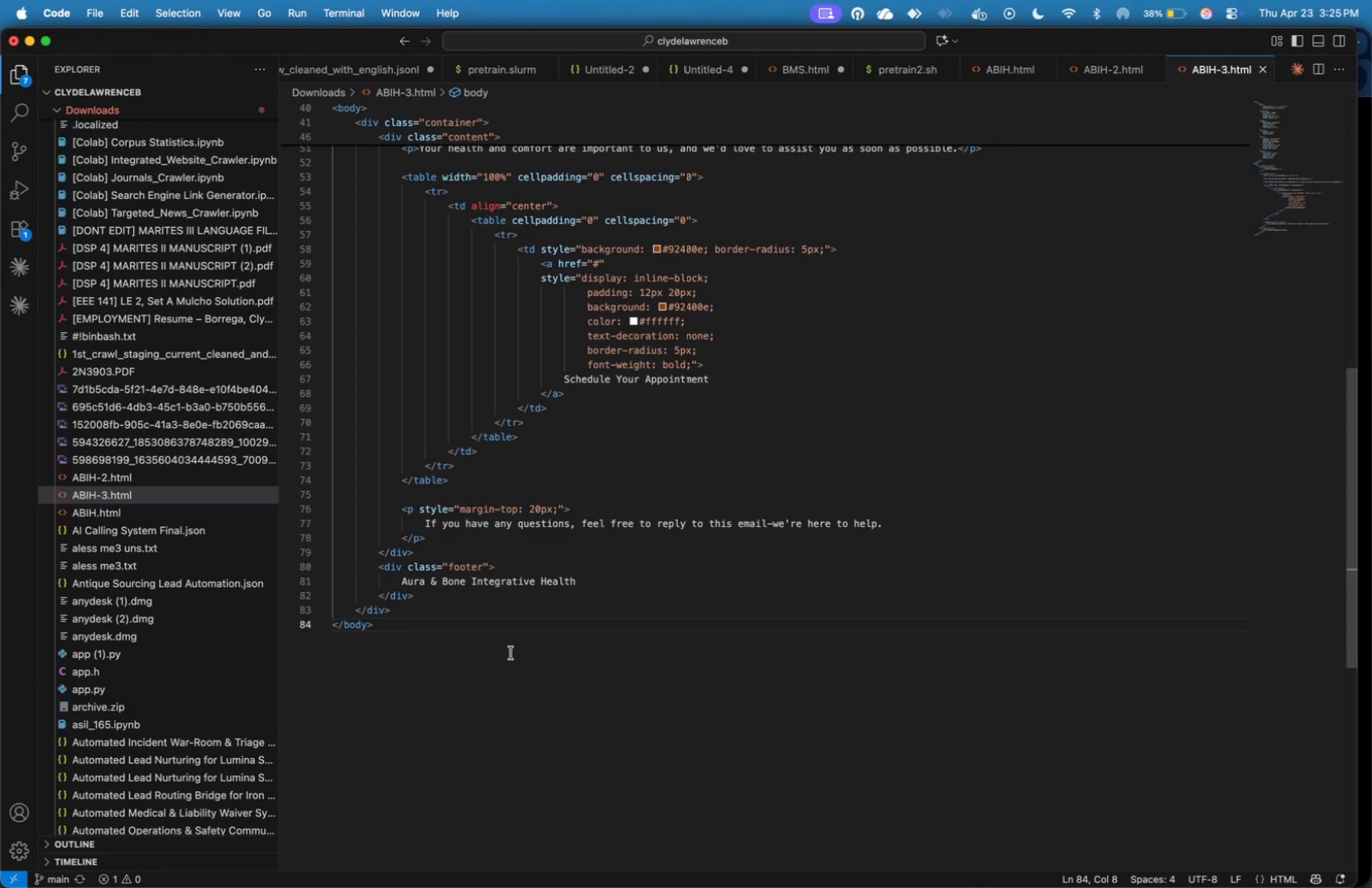 
key(Meta+Tab)
 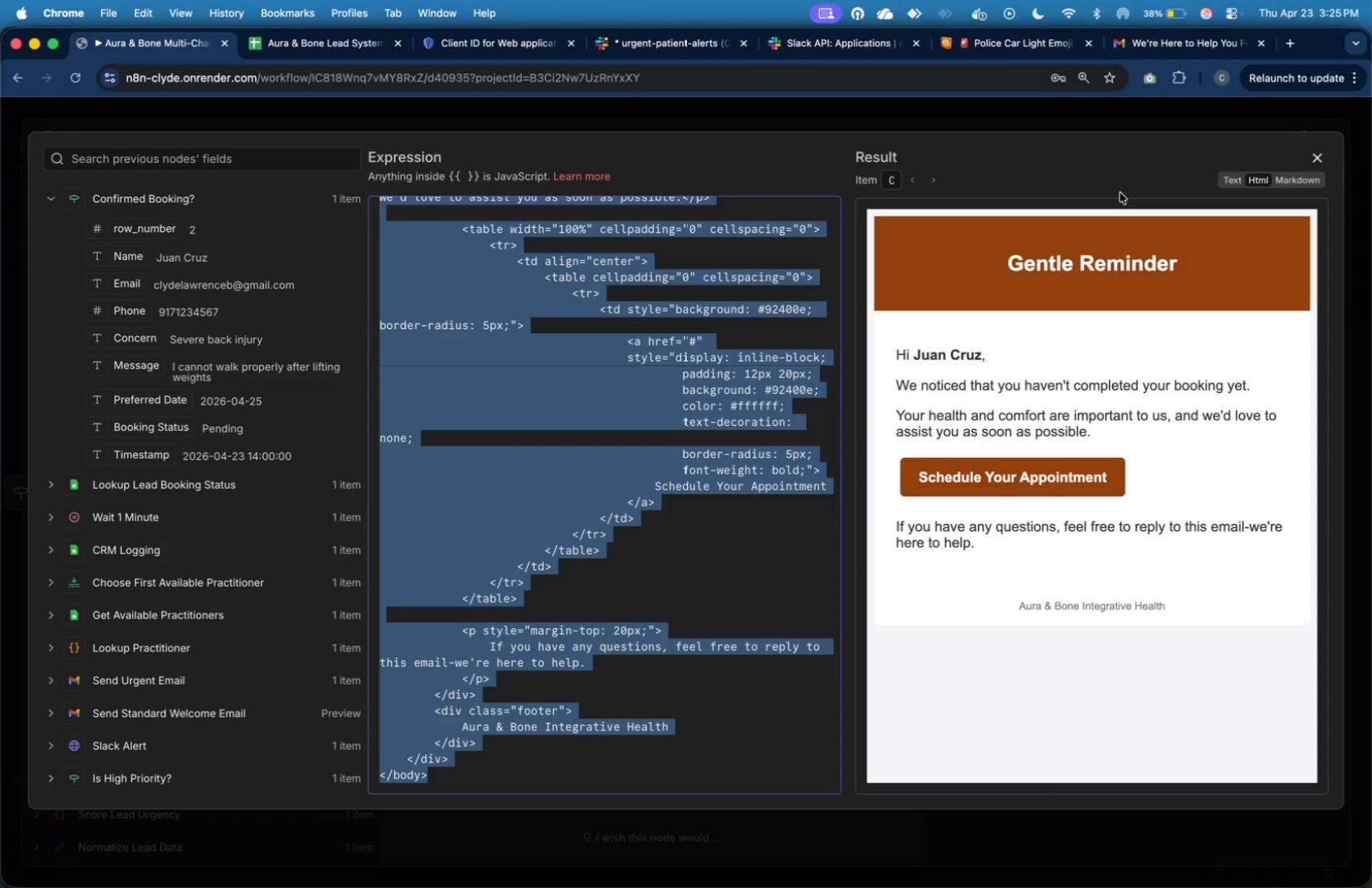 
wait(12.2)
 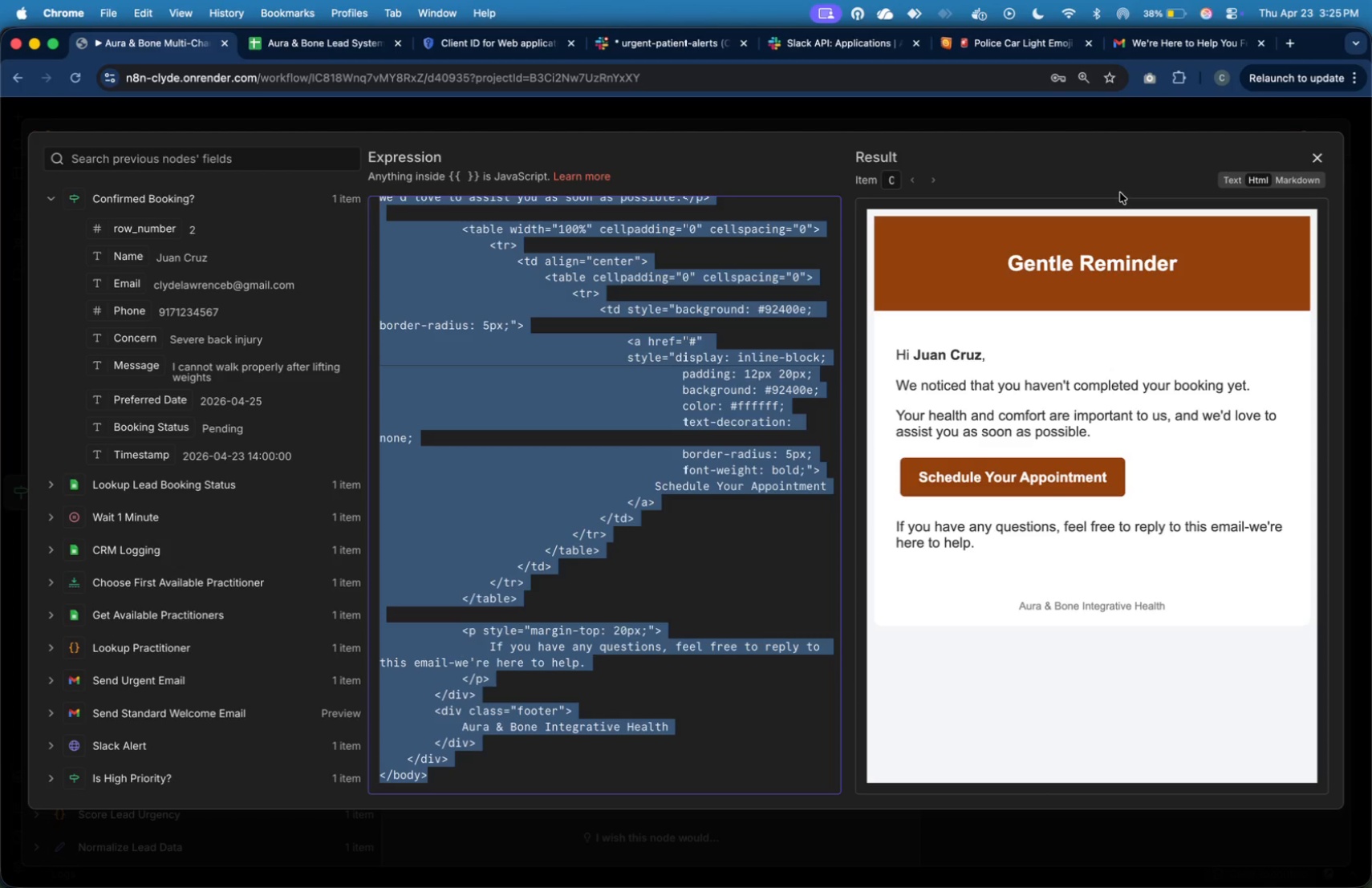 
left_click([1317, 152])
 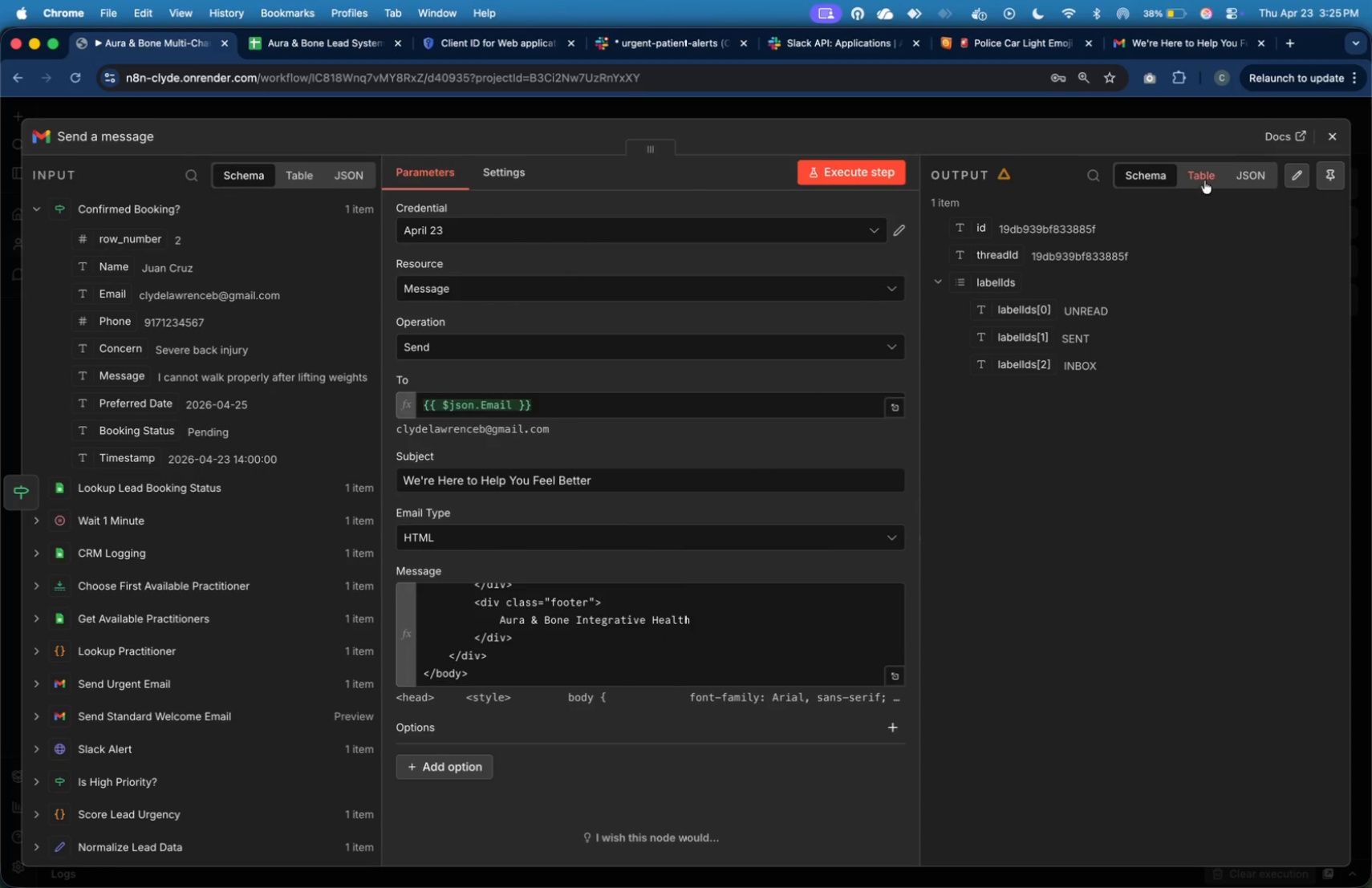 
left_click([1333, 136])
 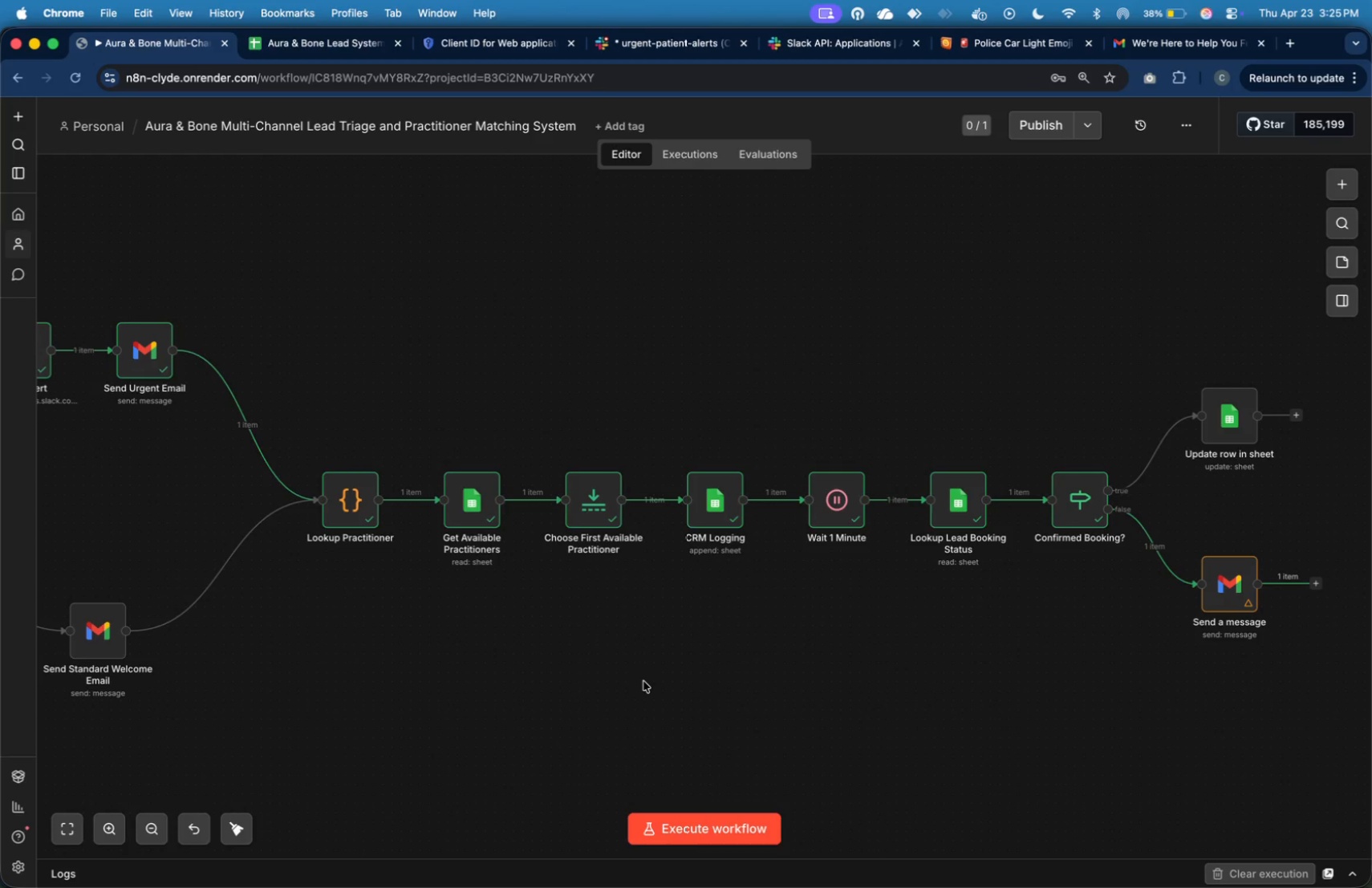 
wait(11.16)
 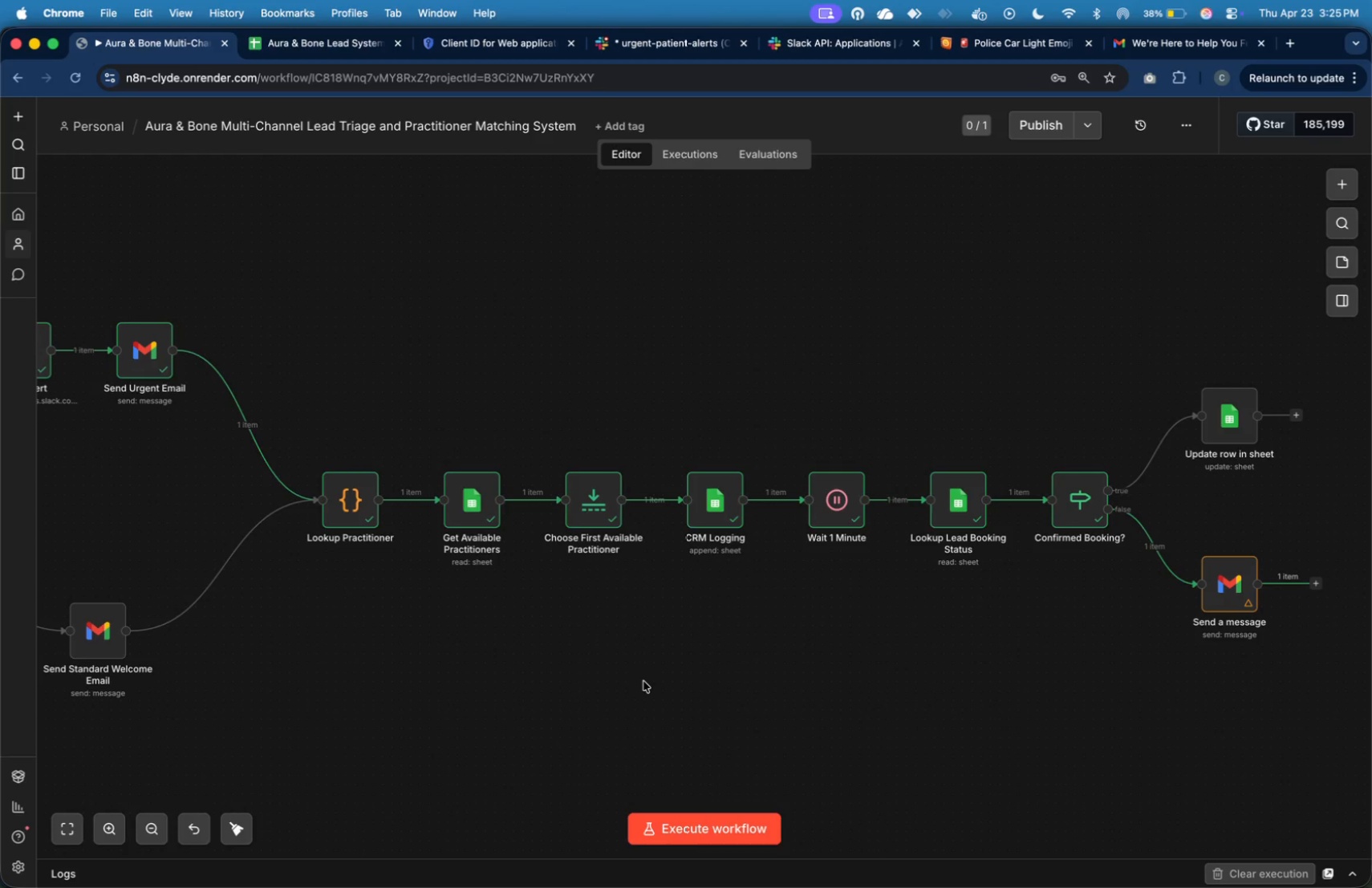 
key(Meta+Tab)
 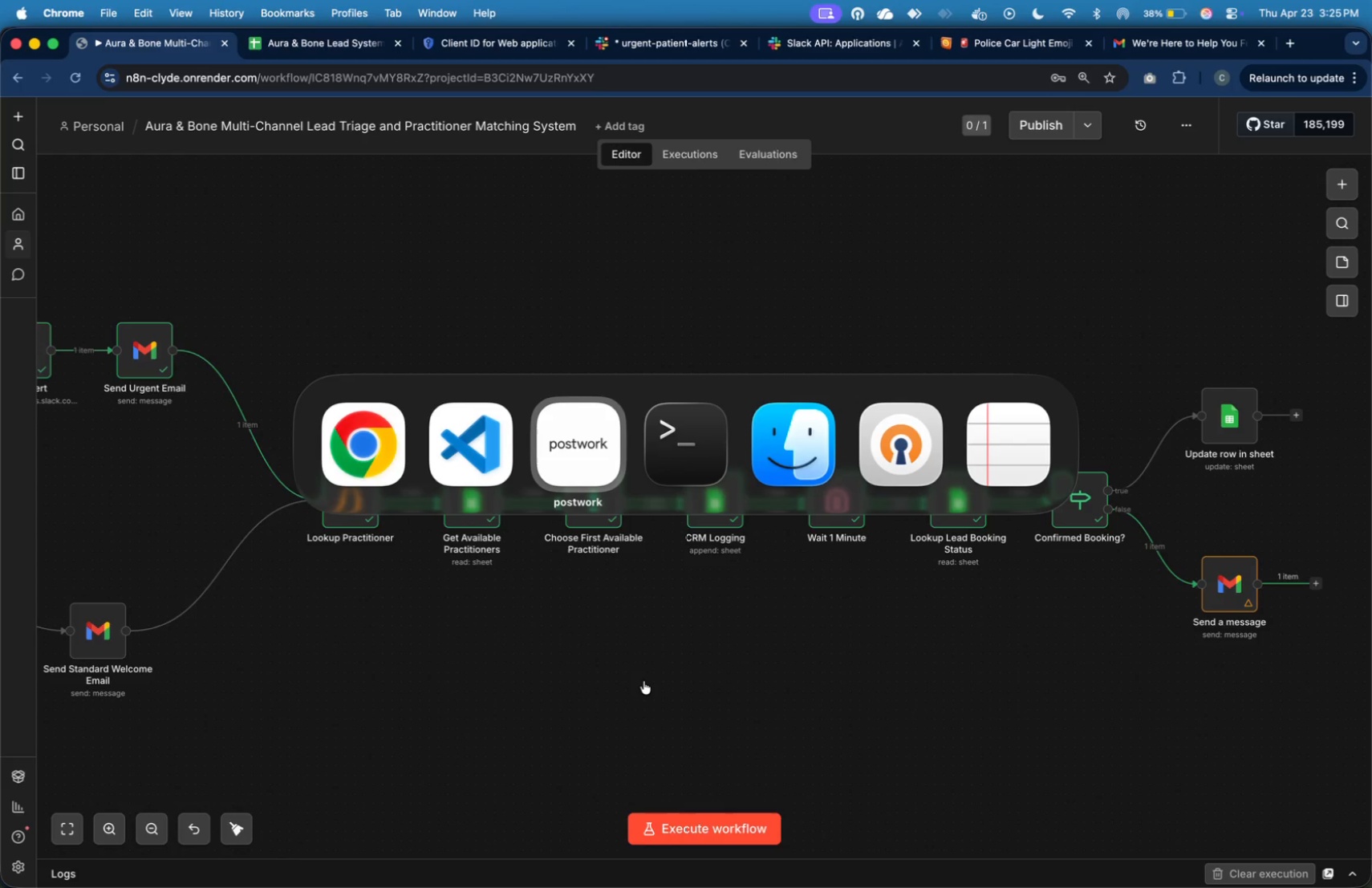 
key(Meta+Tab)